 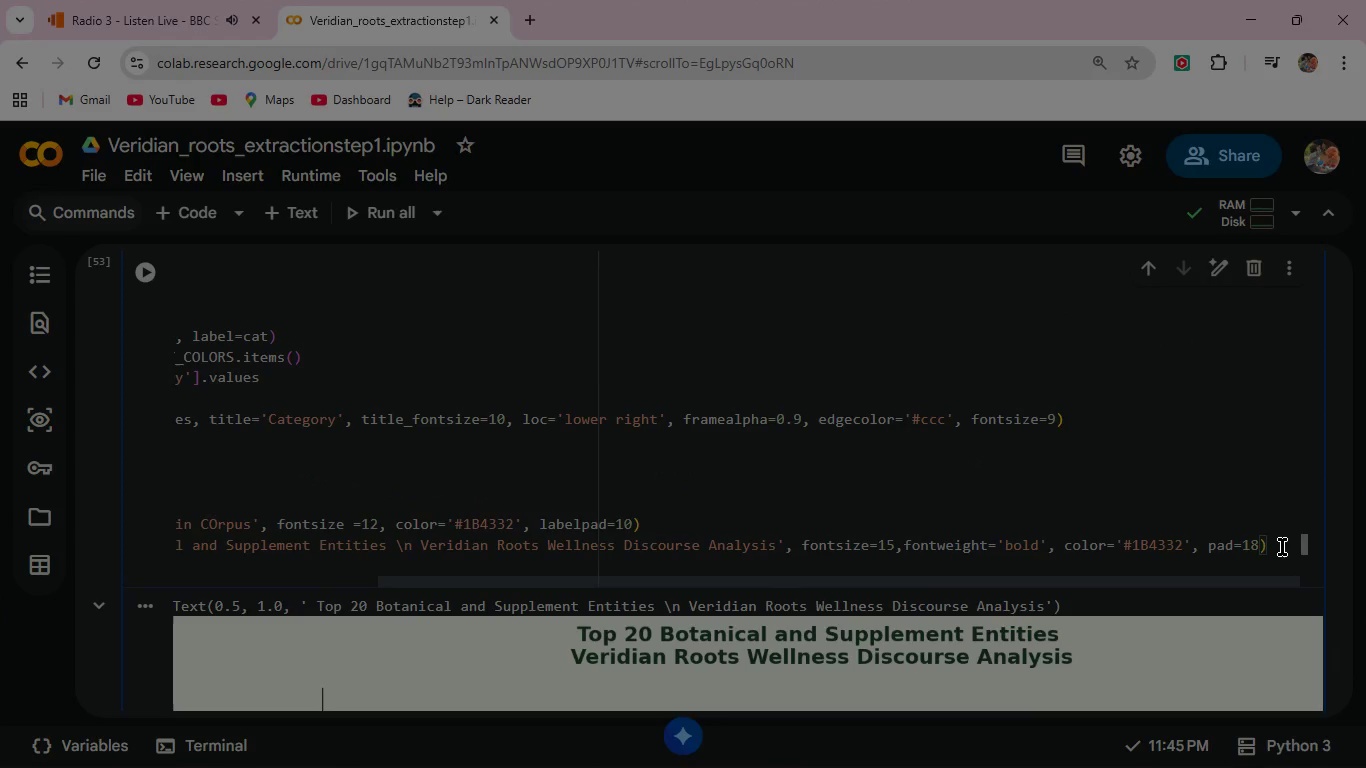 
key(Enter)
 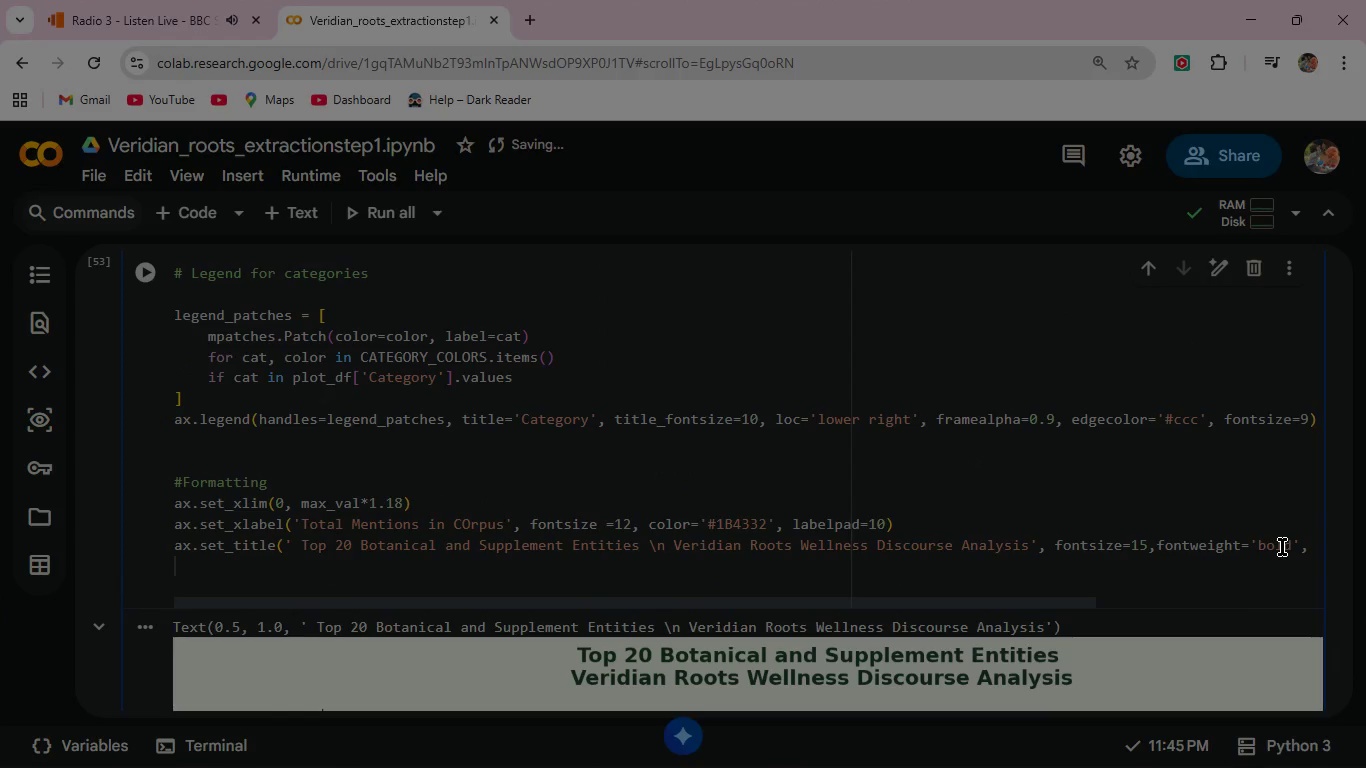 
type(ax.tick+)
key(Backspace)
type(_params)
 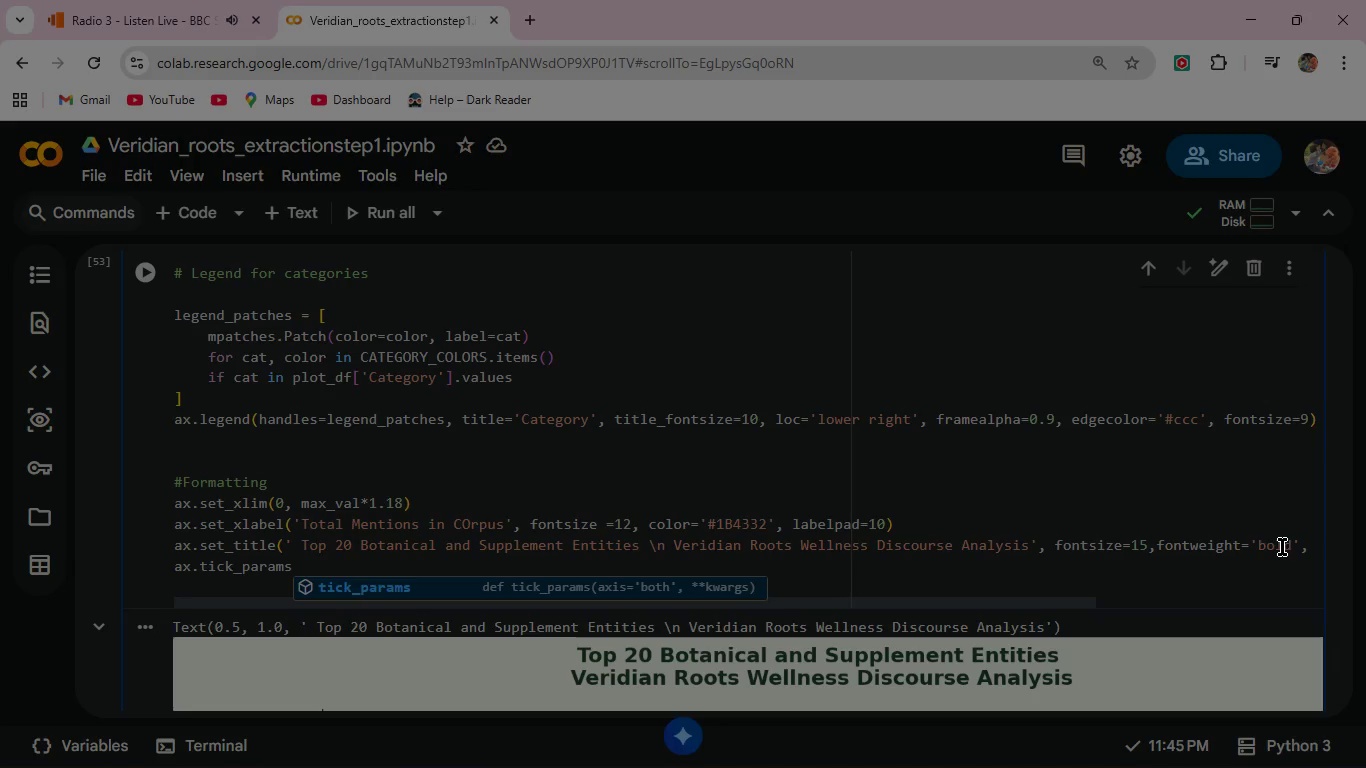 
key(Enter)
 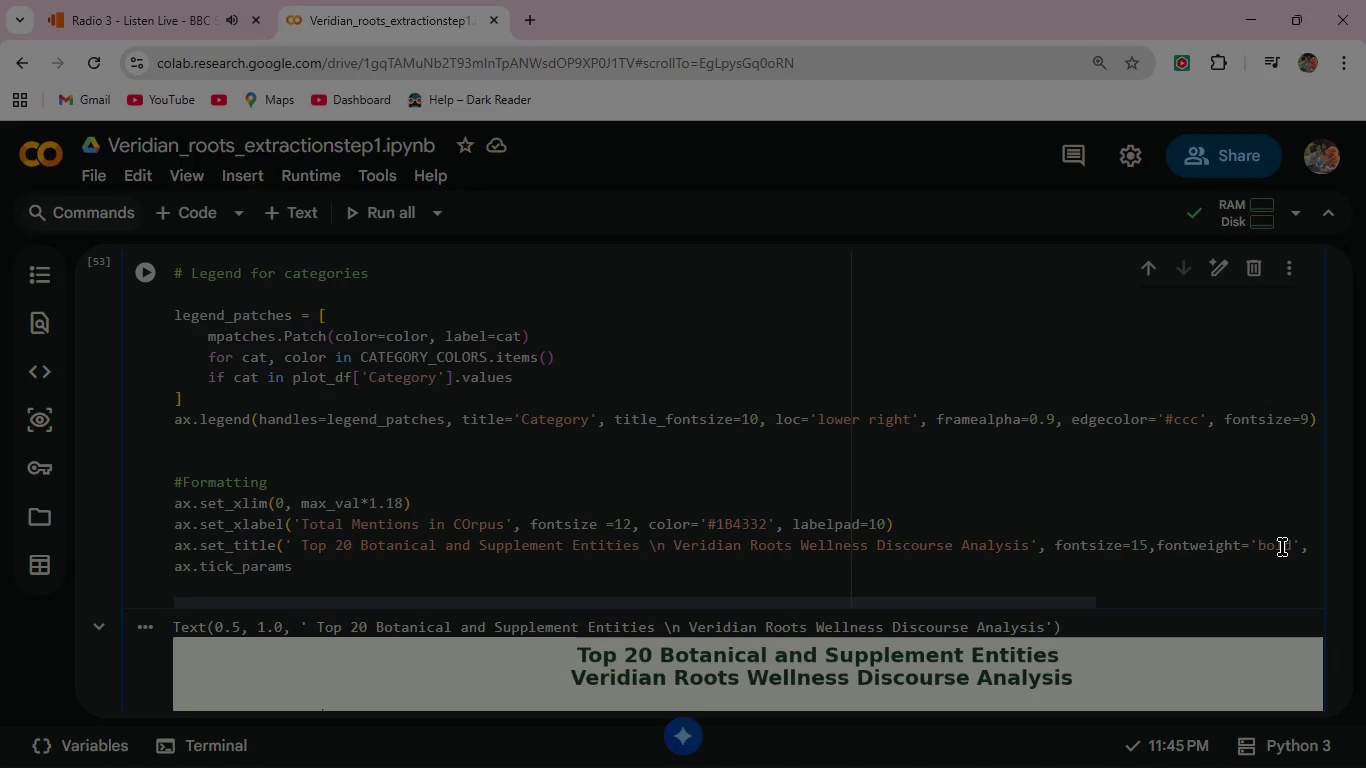 
type((axis=')
 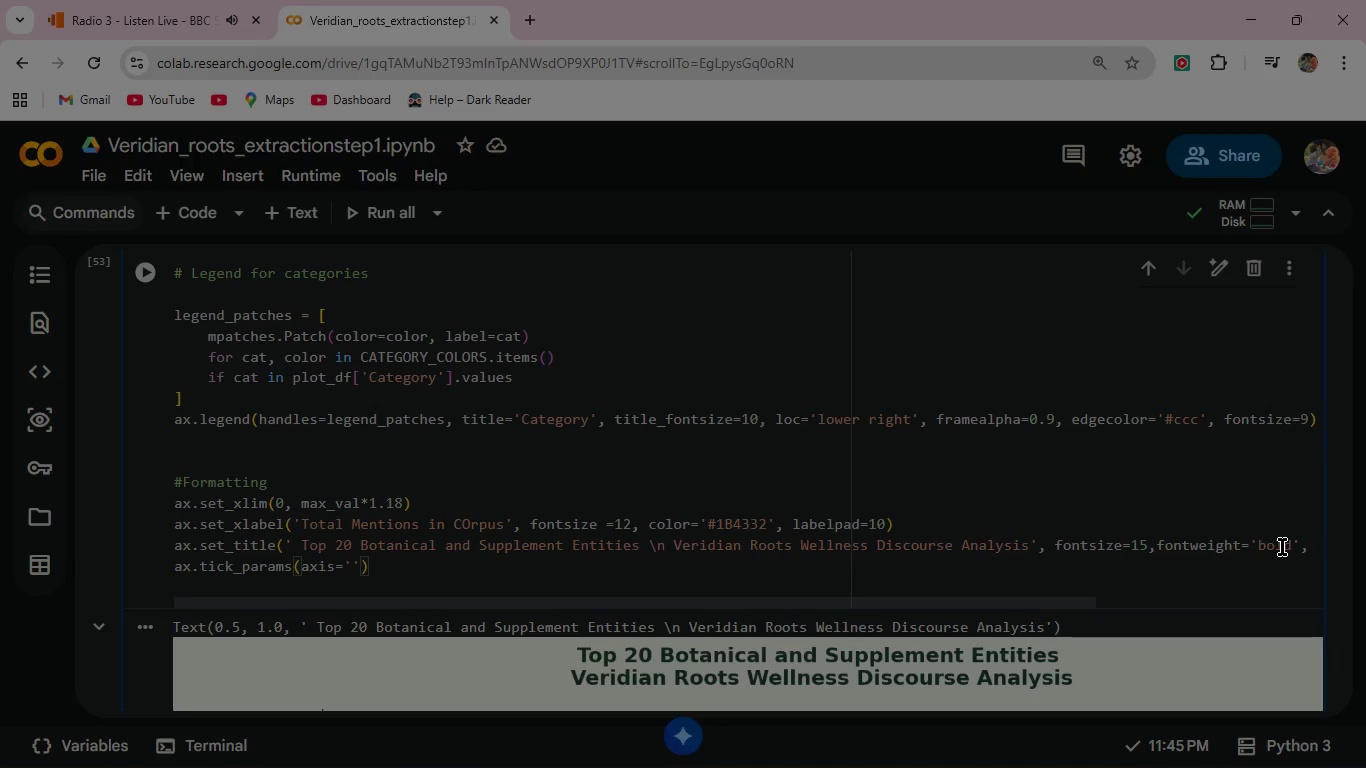 
key(Y)
 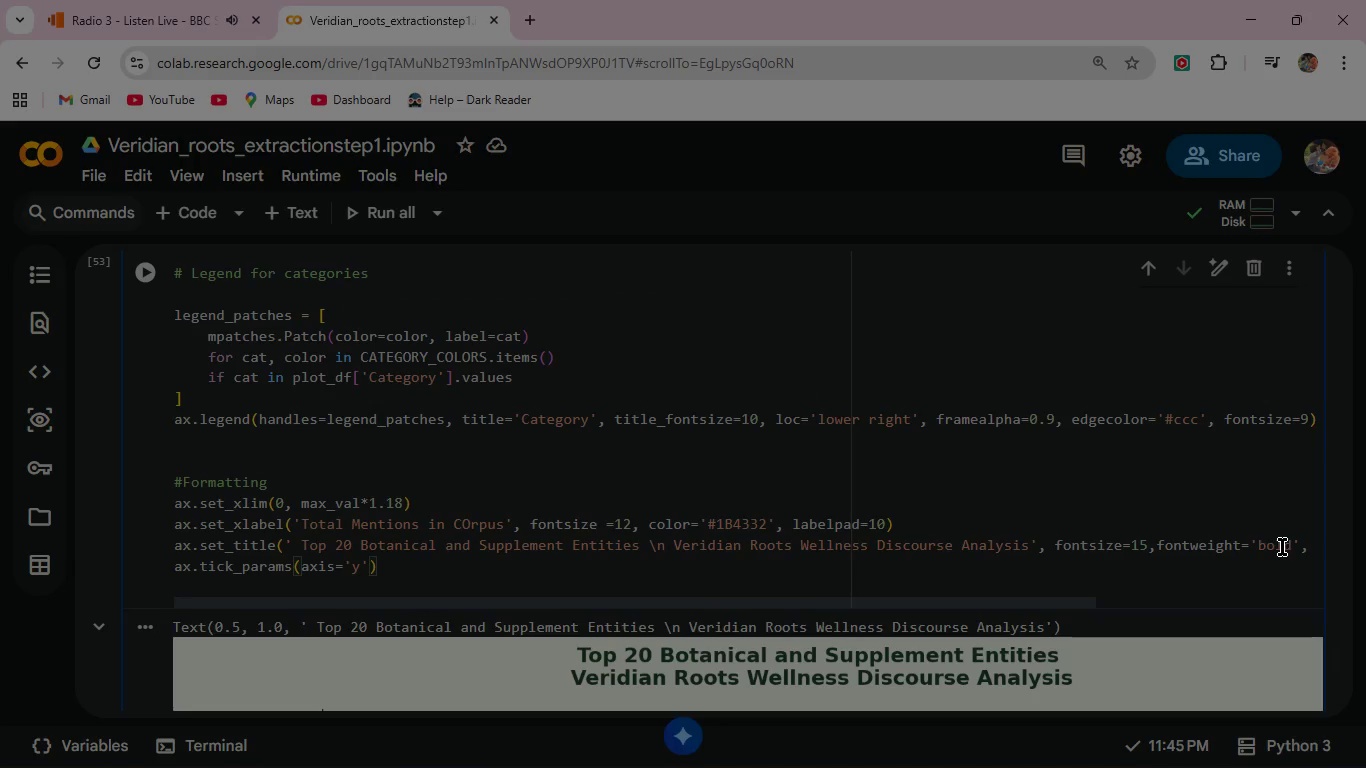 
key(ArrowRight)
 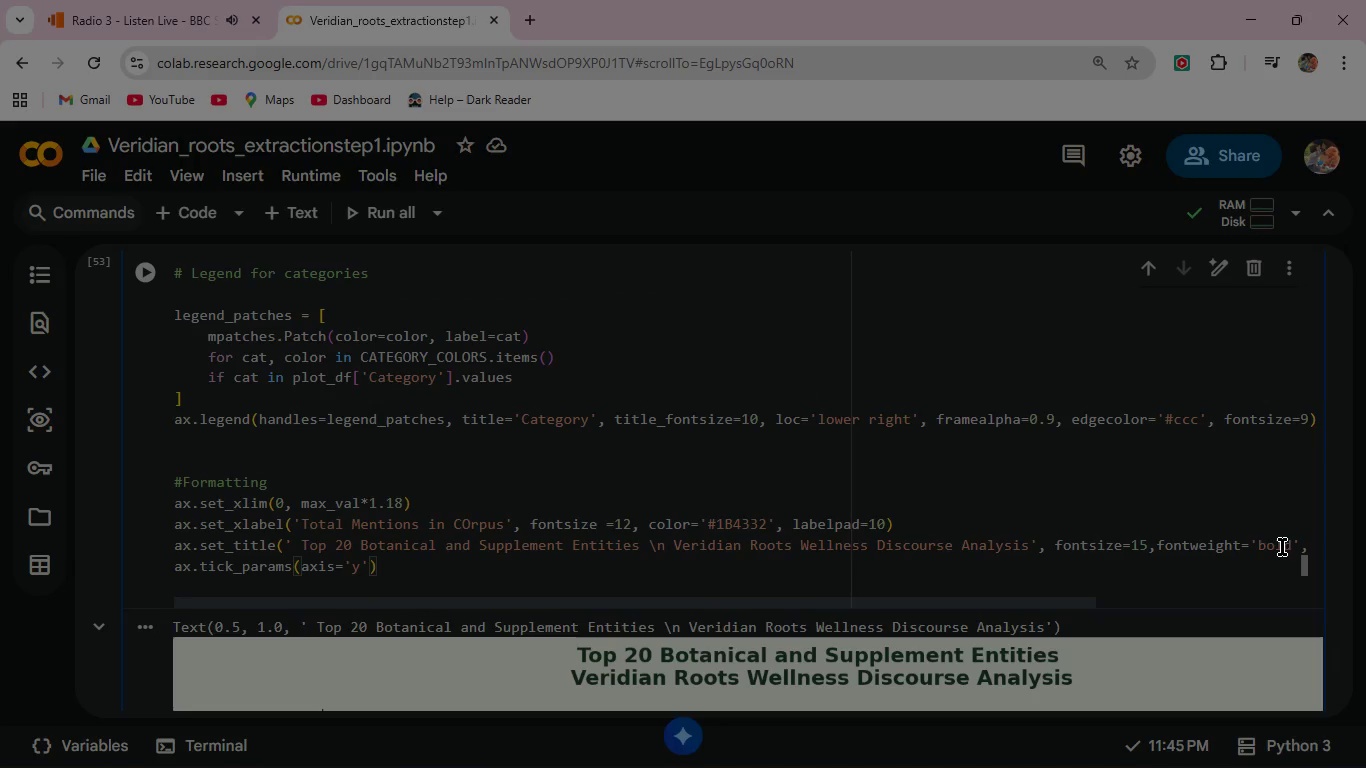 
type(, labelsize=11)
 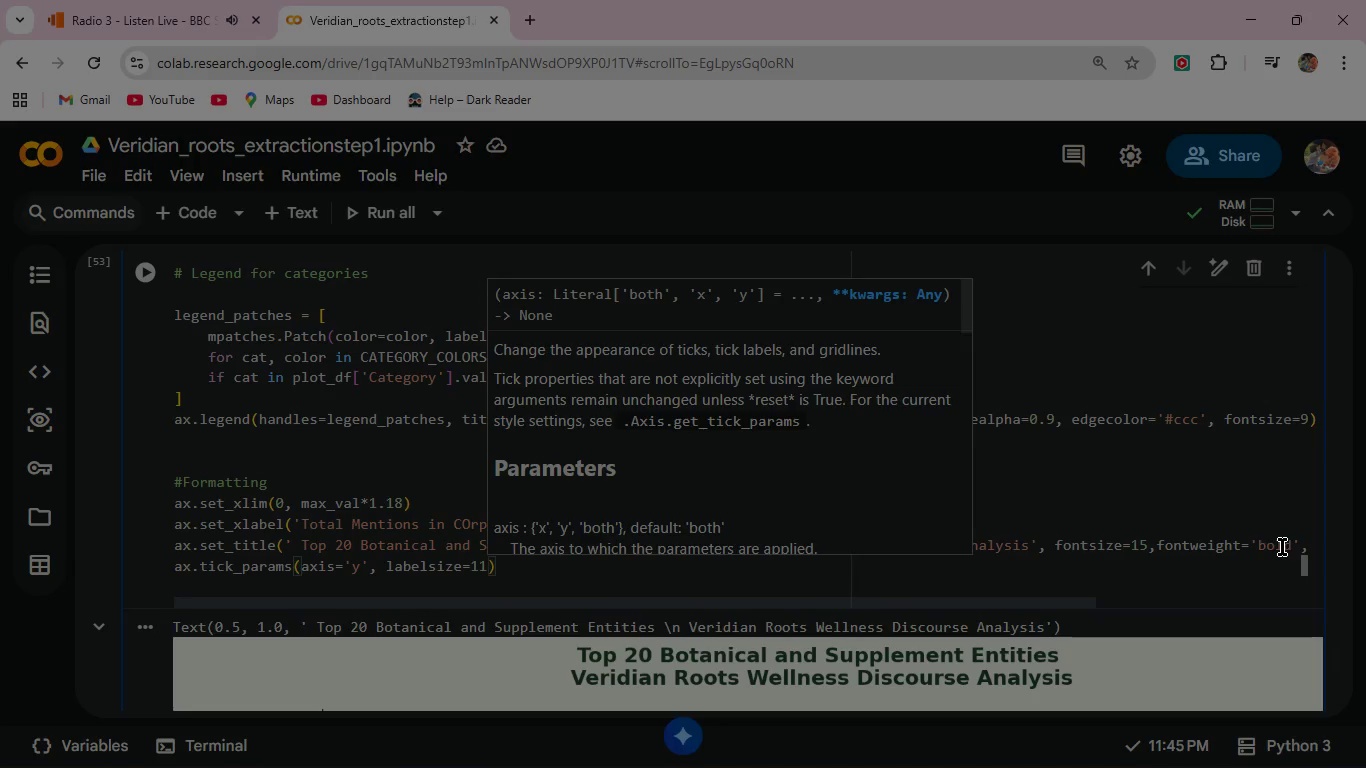 
key(ArrowRight)
 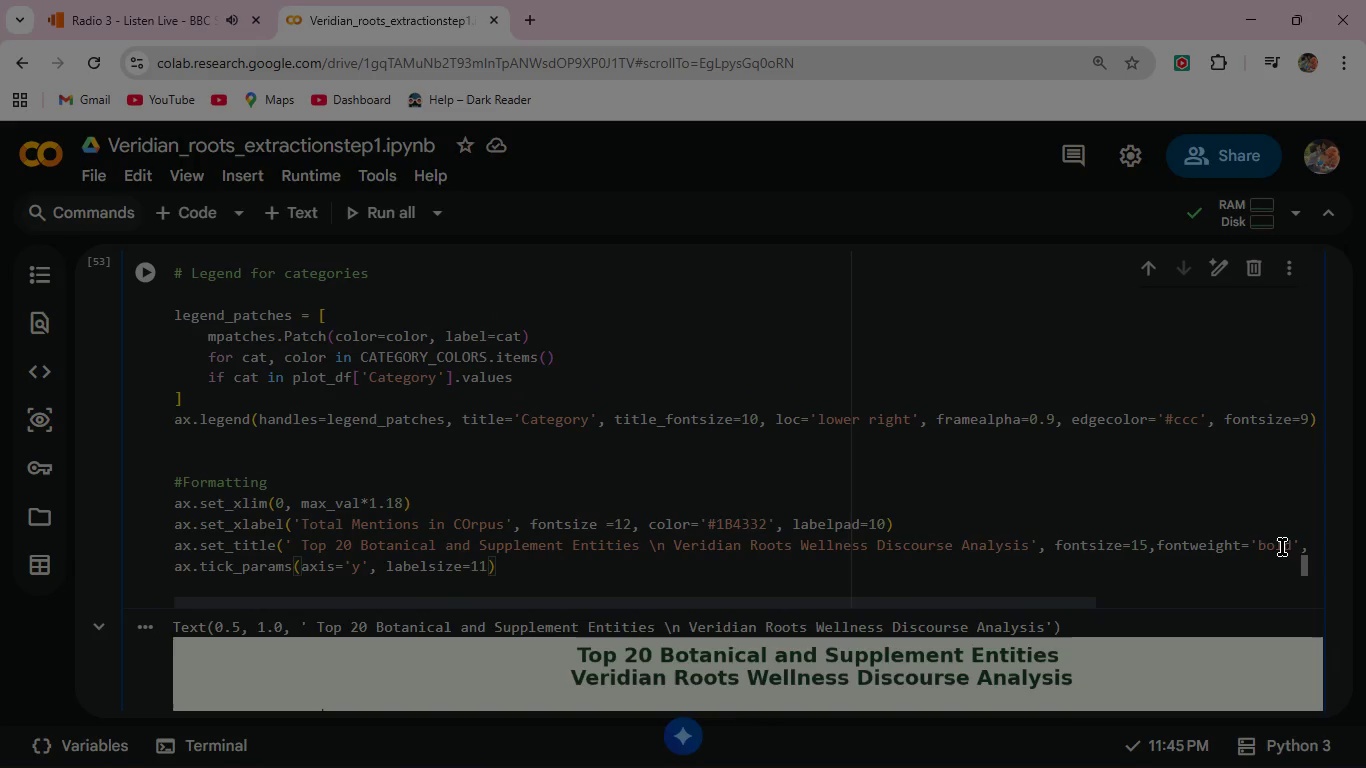 
key(Enter)
 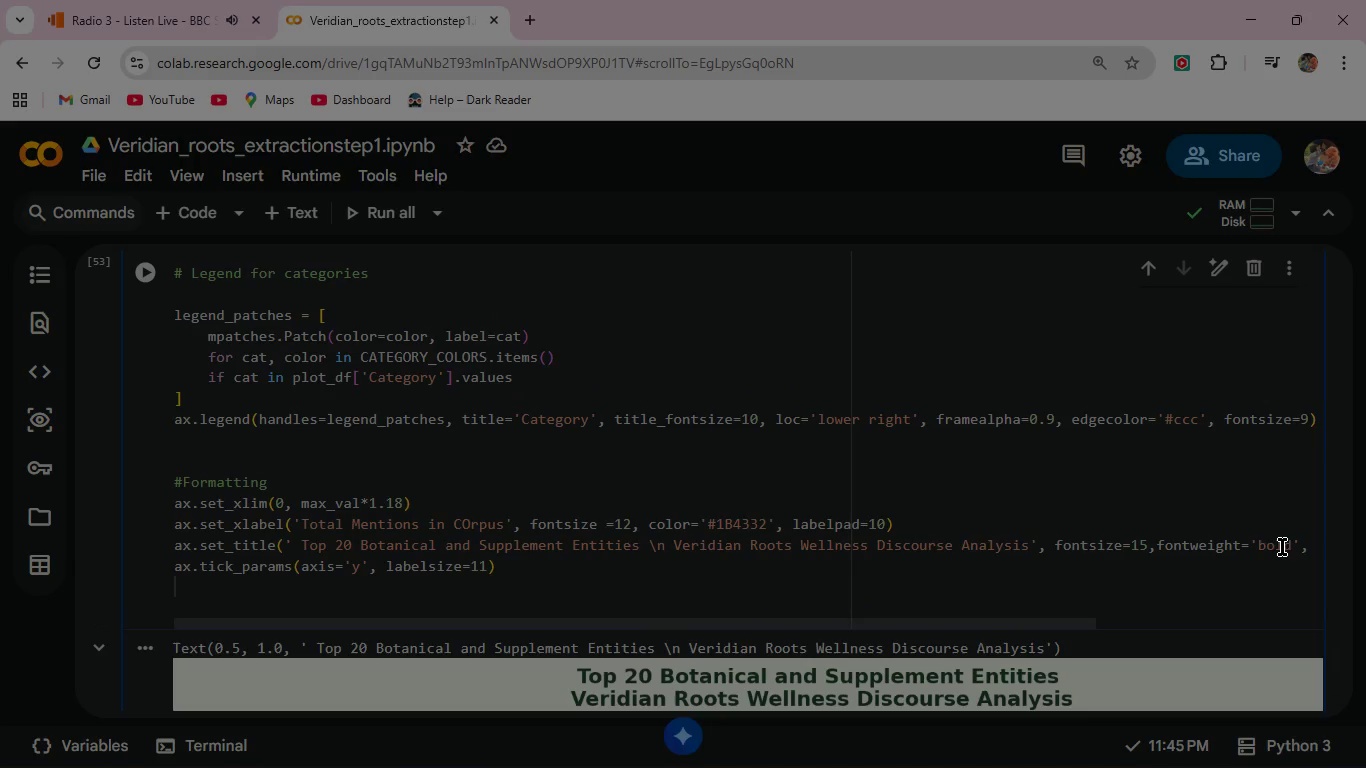 
type(ax.tick)
 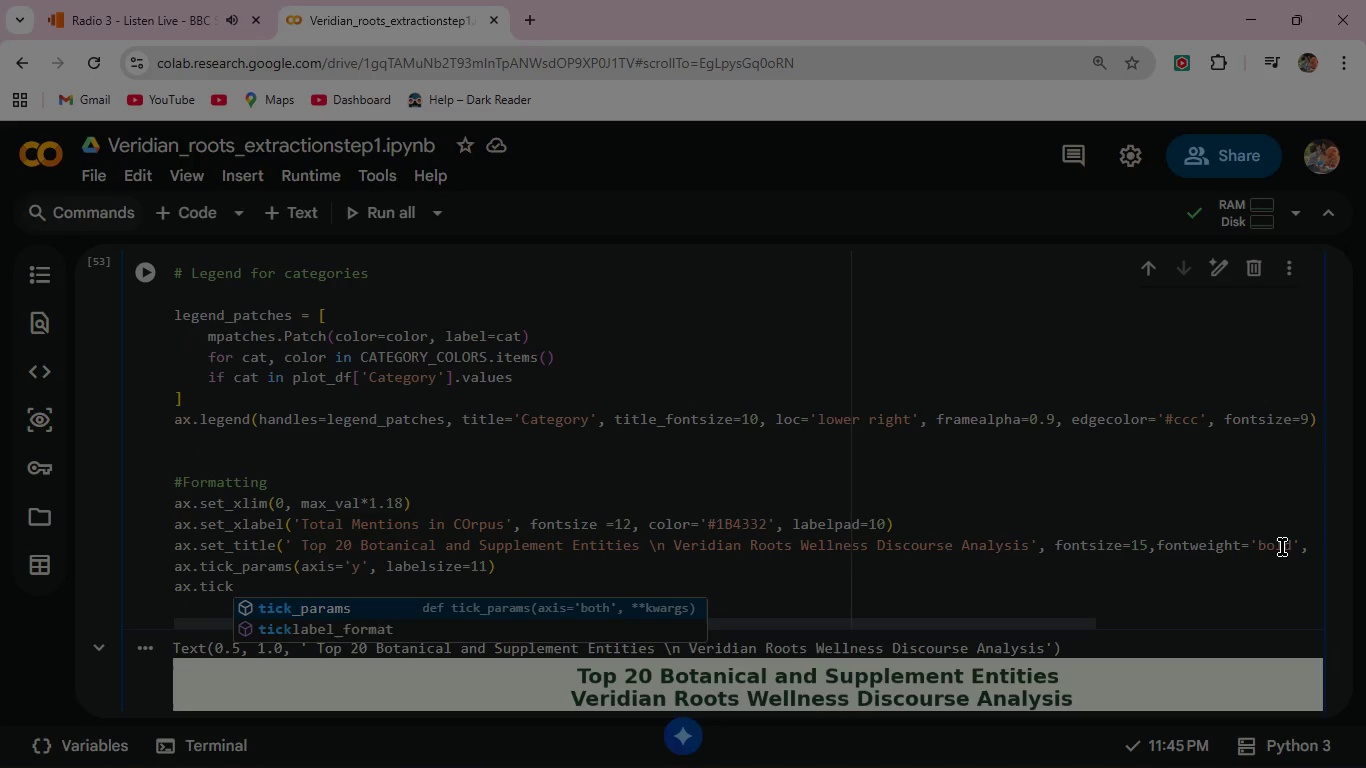 
key(Enter)
 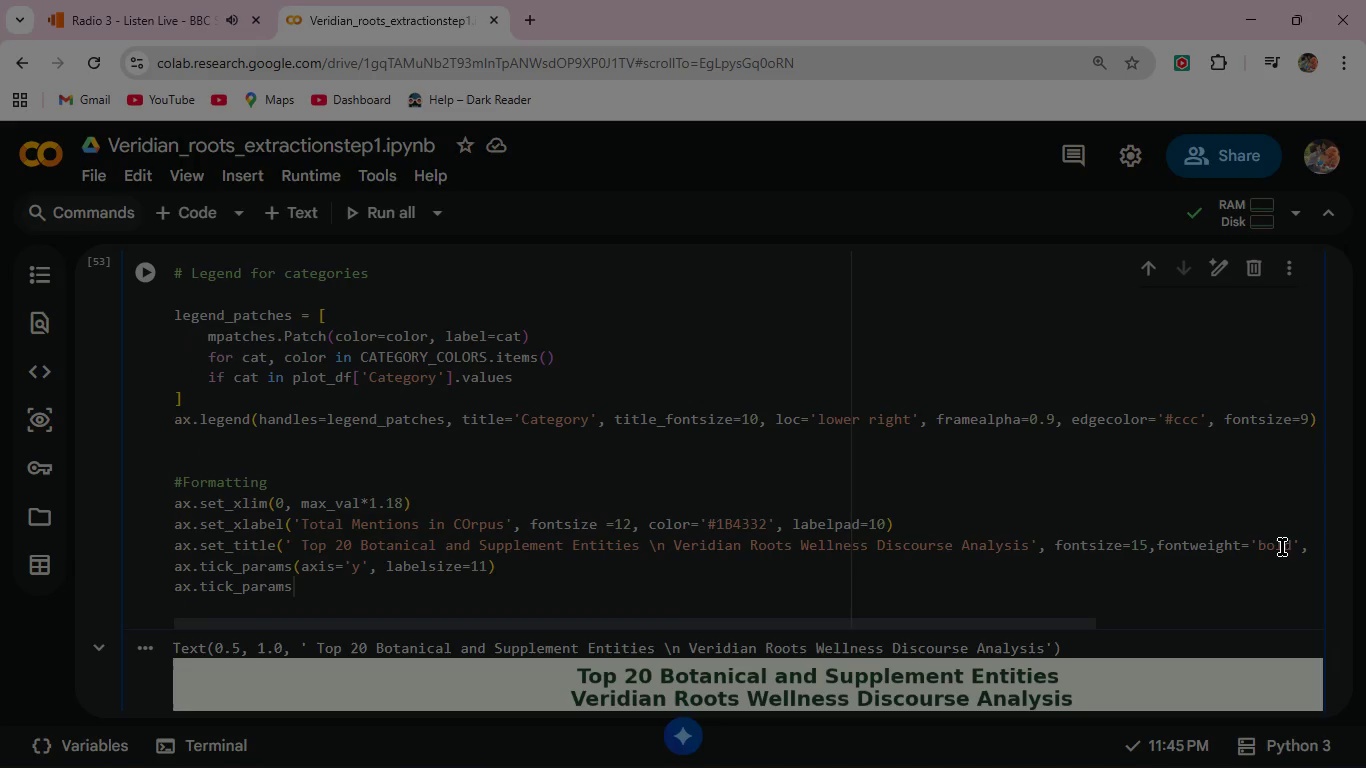 
type((axis='x)
 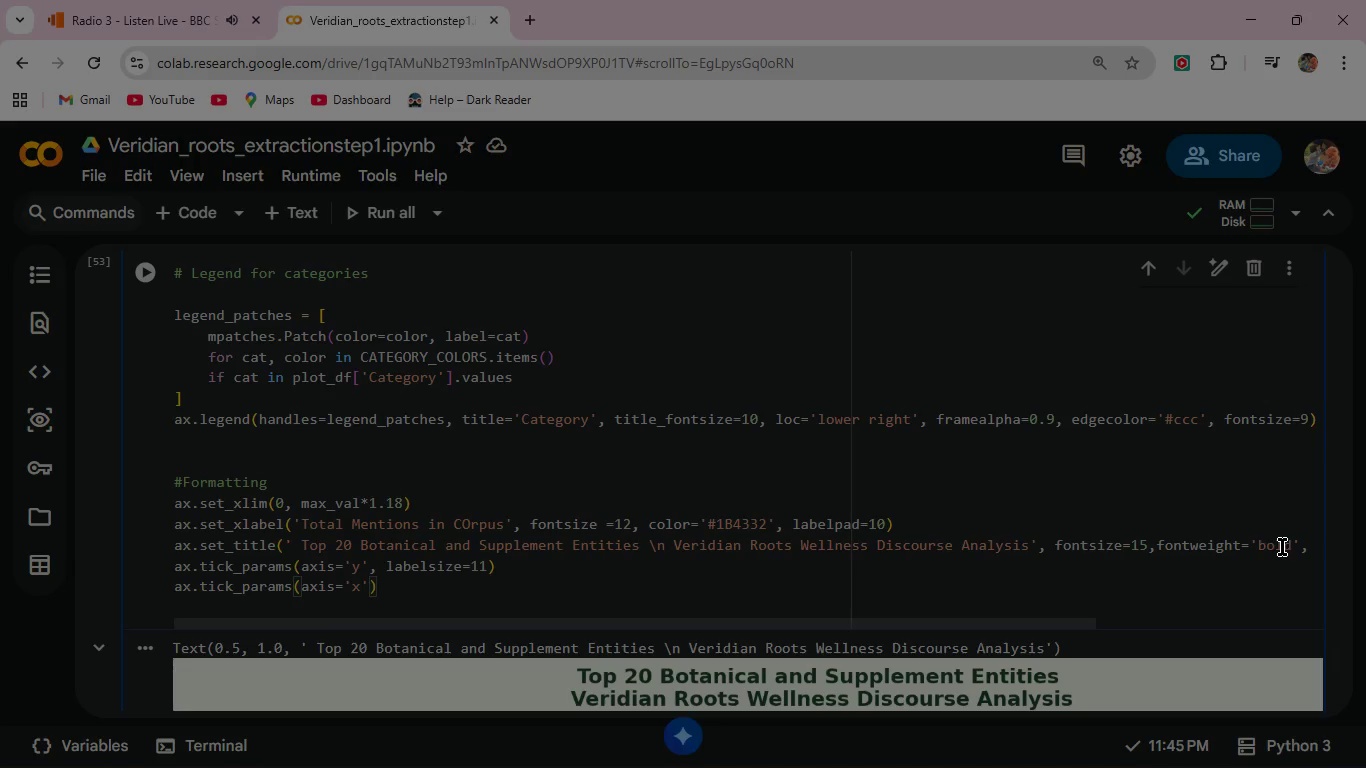 
key(ArrowRight)
 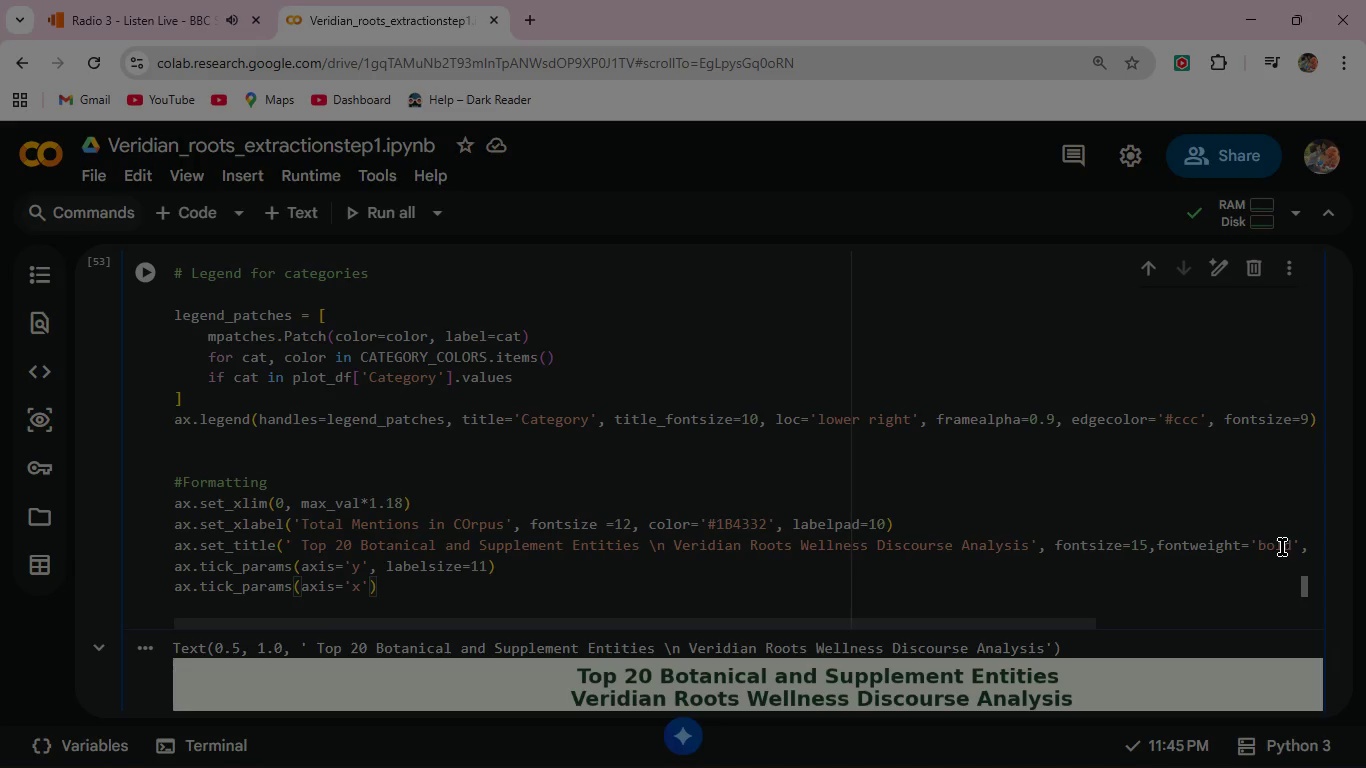 
type(, label)
 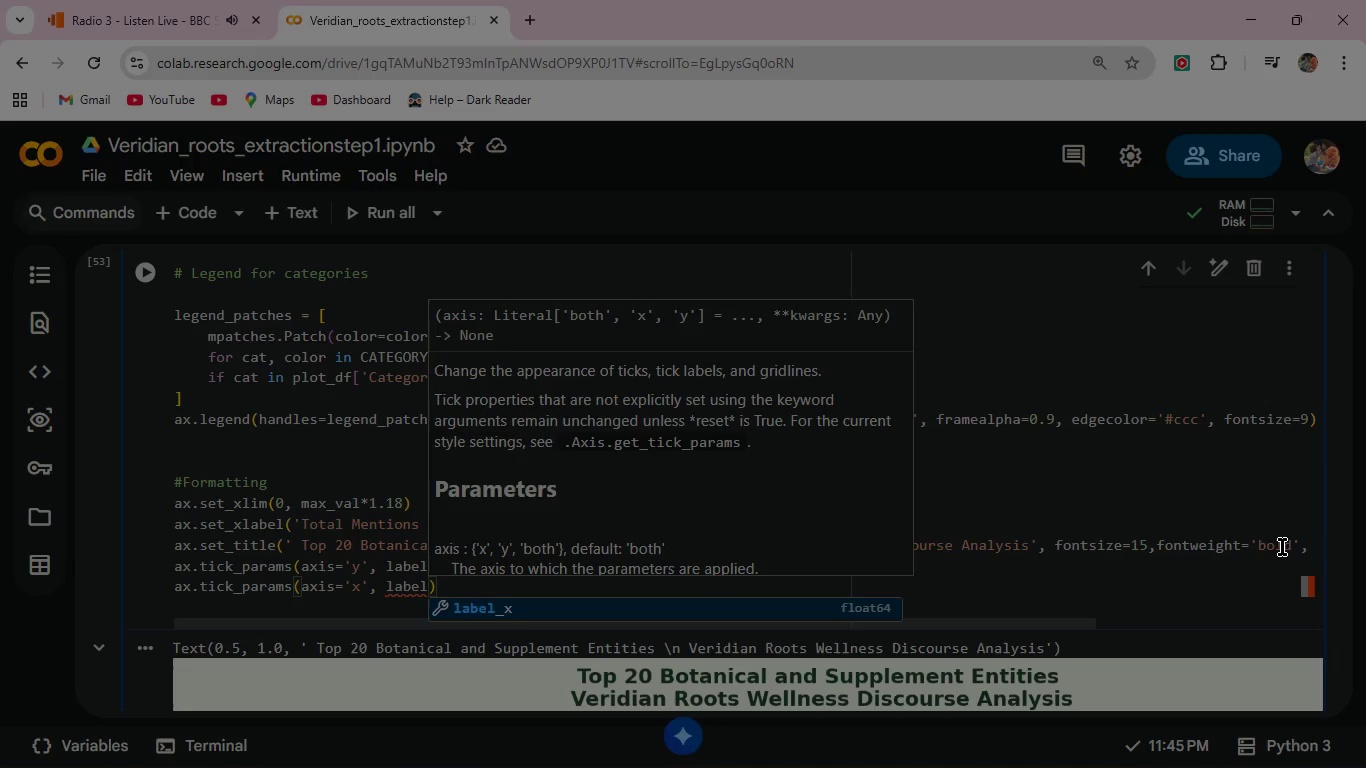 
type(size=10)
 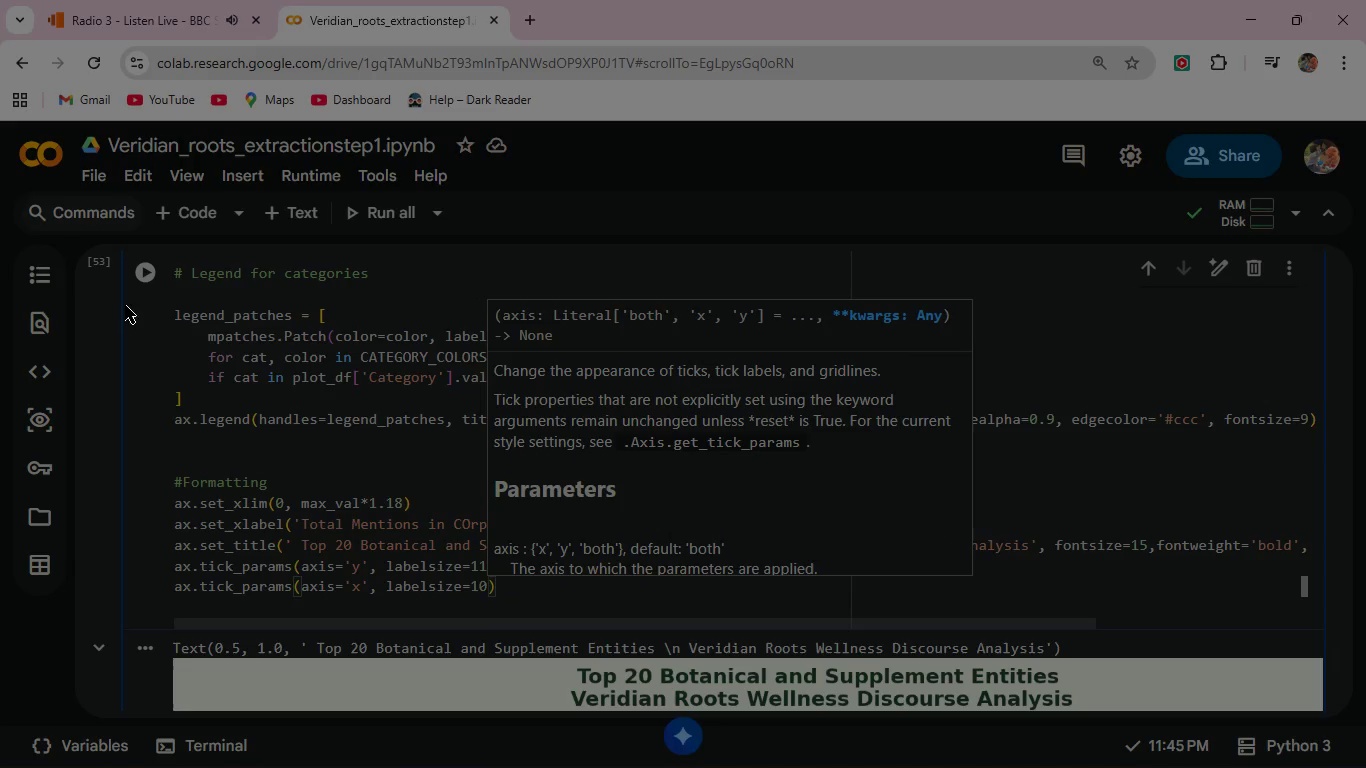 
left_click([150, 272])
 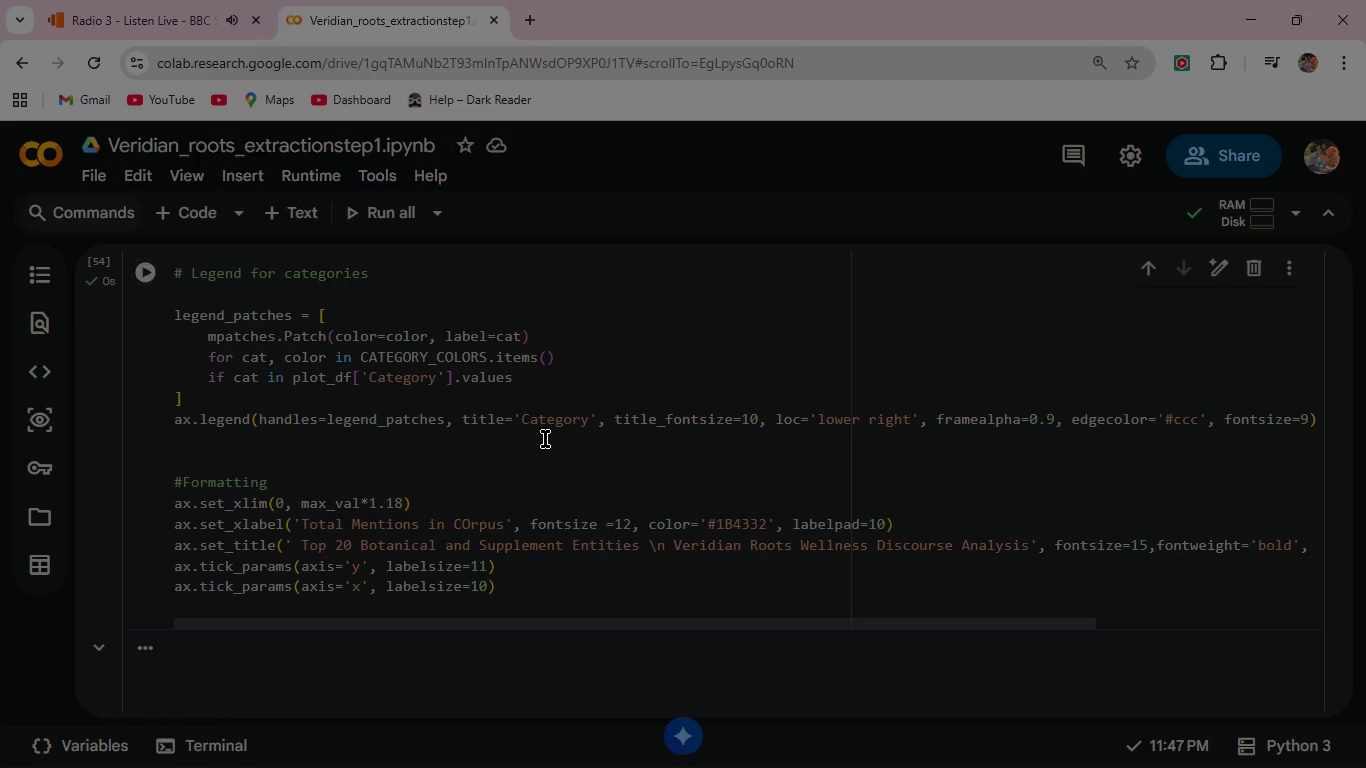 
scroll: coordinate [545, 439], scroll_direction: down, amount: 9.0
 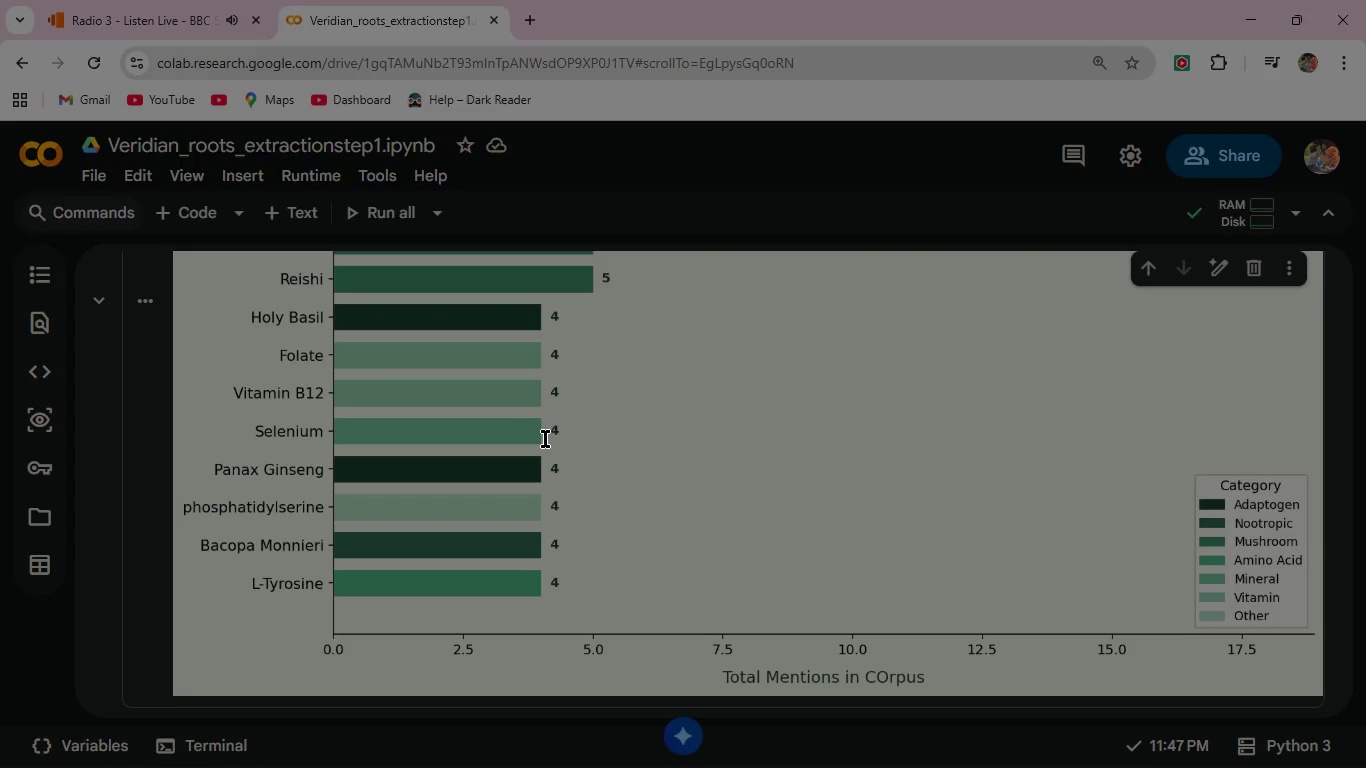 
scroll: coordinate [545, 439], scroll_direction: up, amount: 9.0
 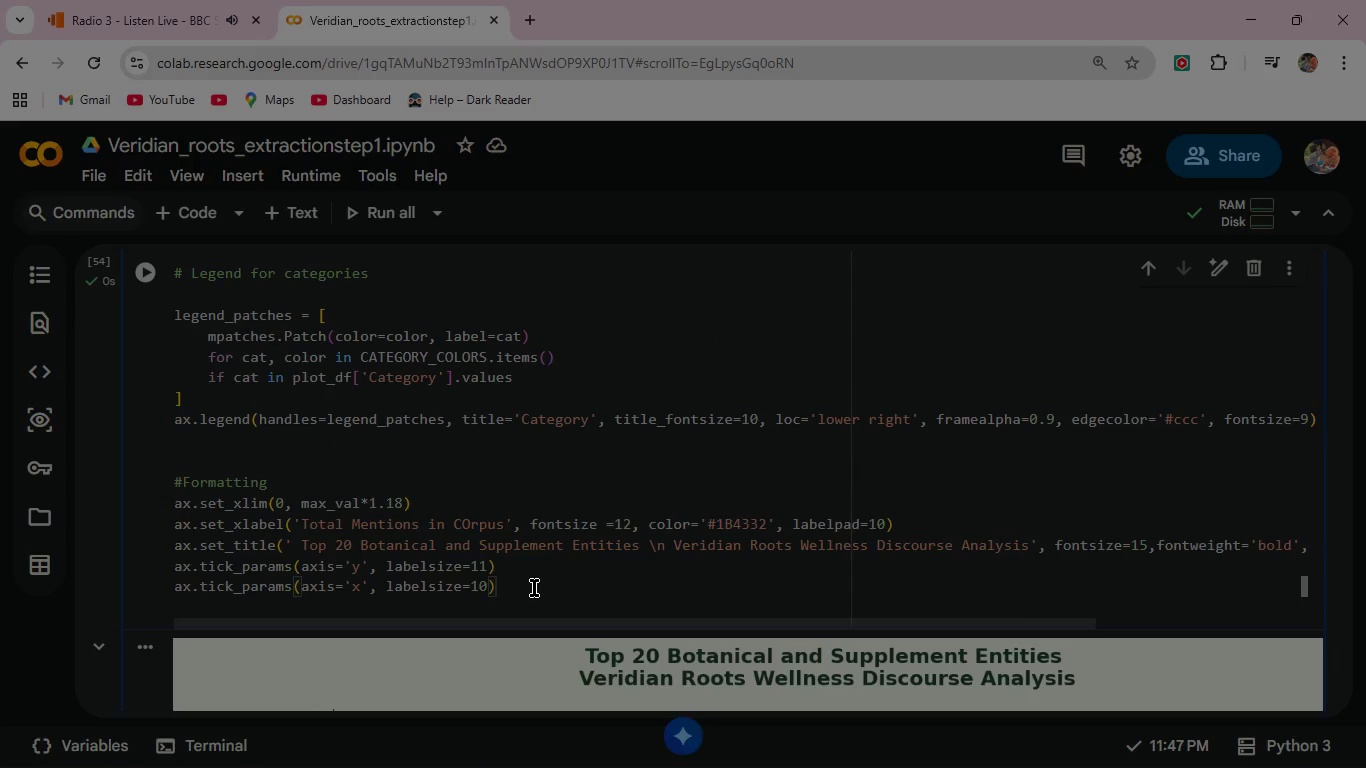 
double_click([532, 580])
 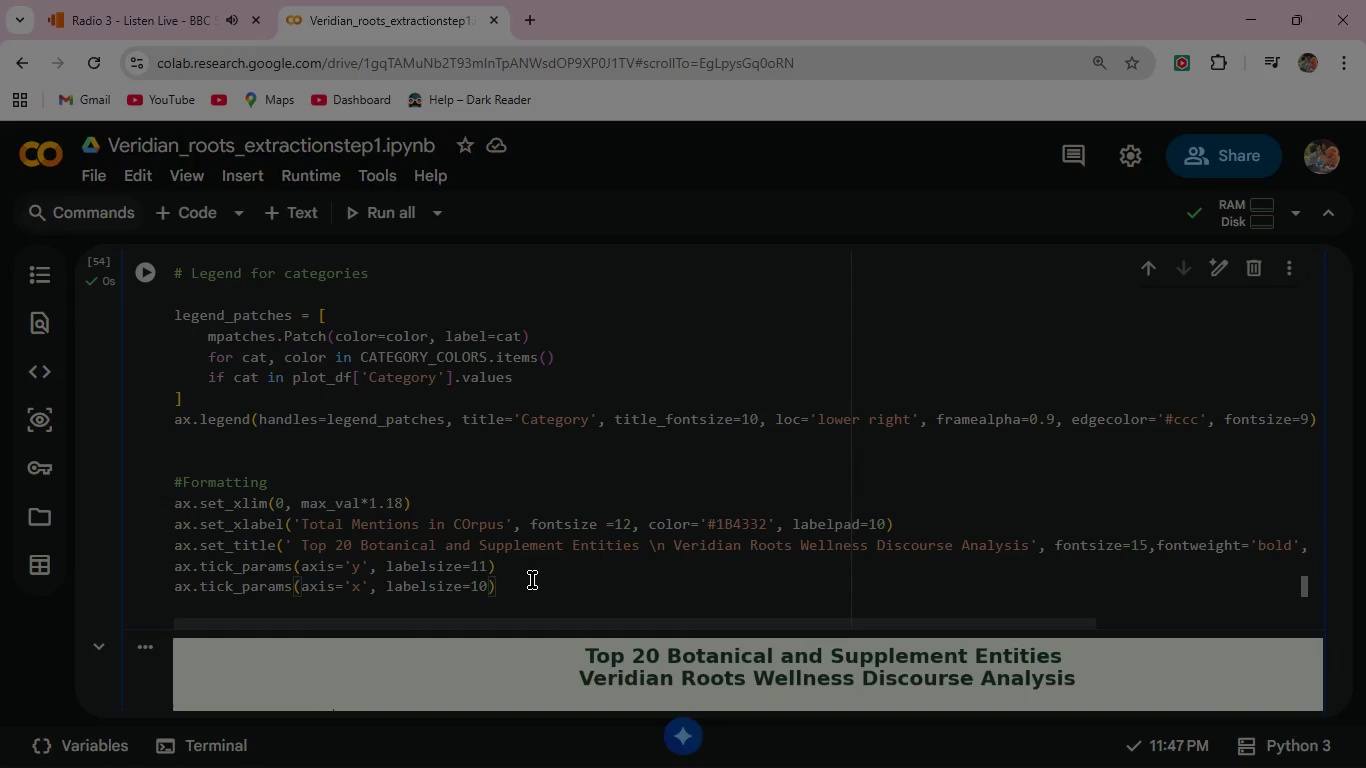 
key(Enter)
 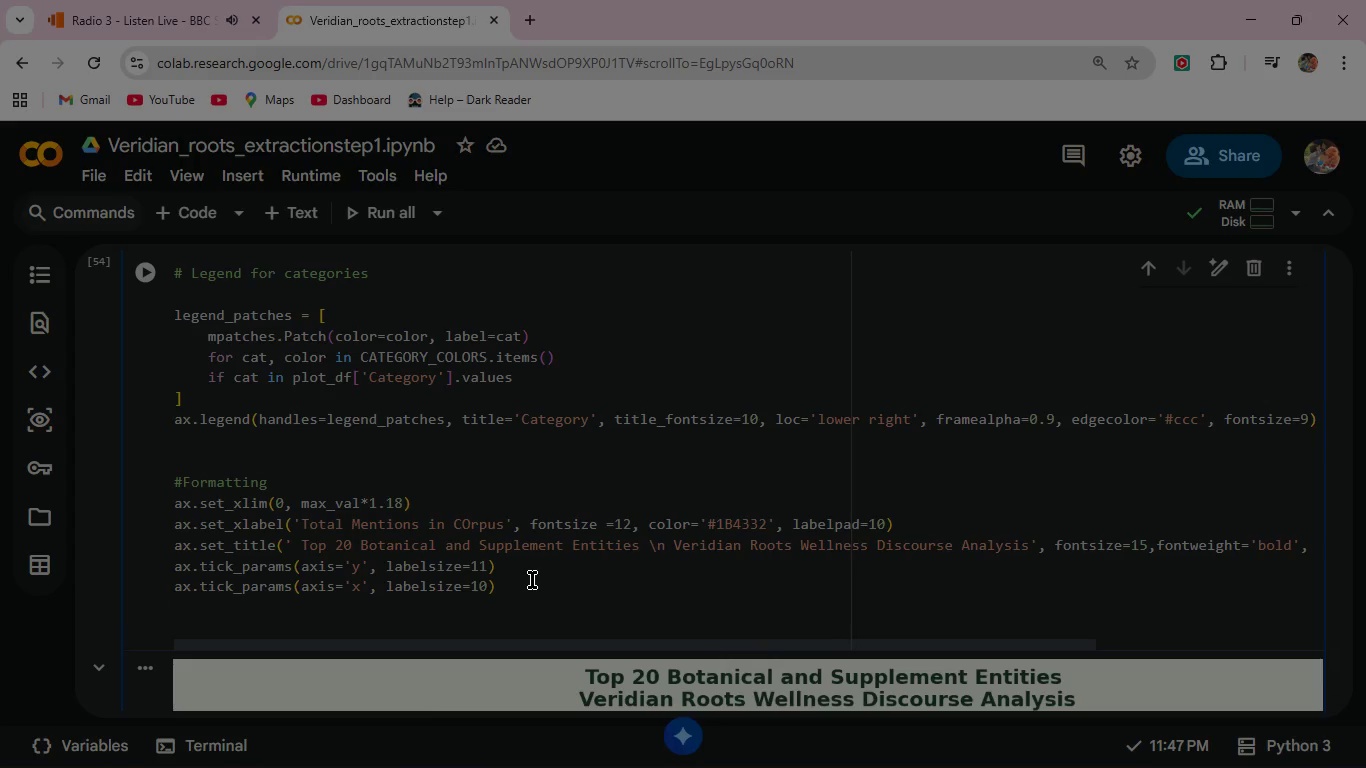 
wait(8.78)
 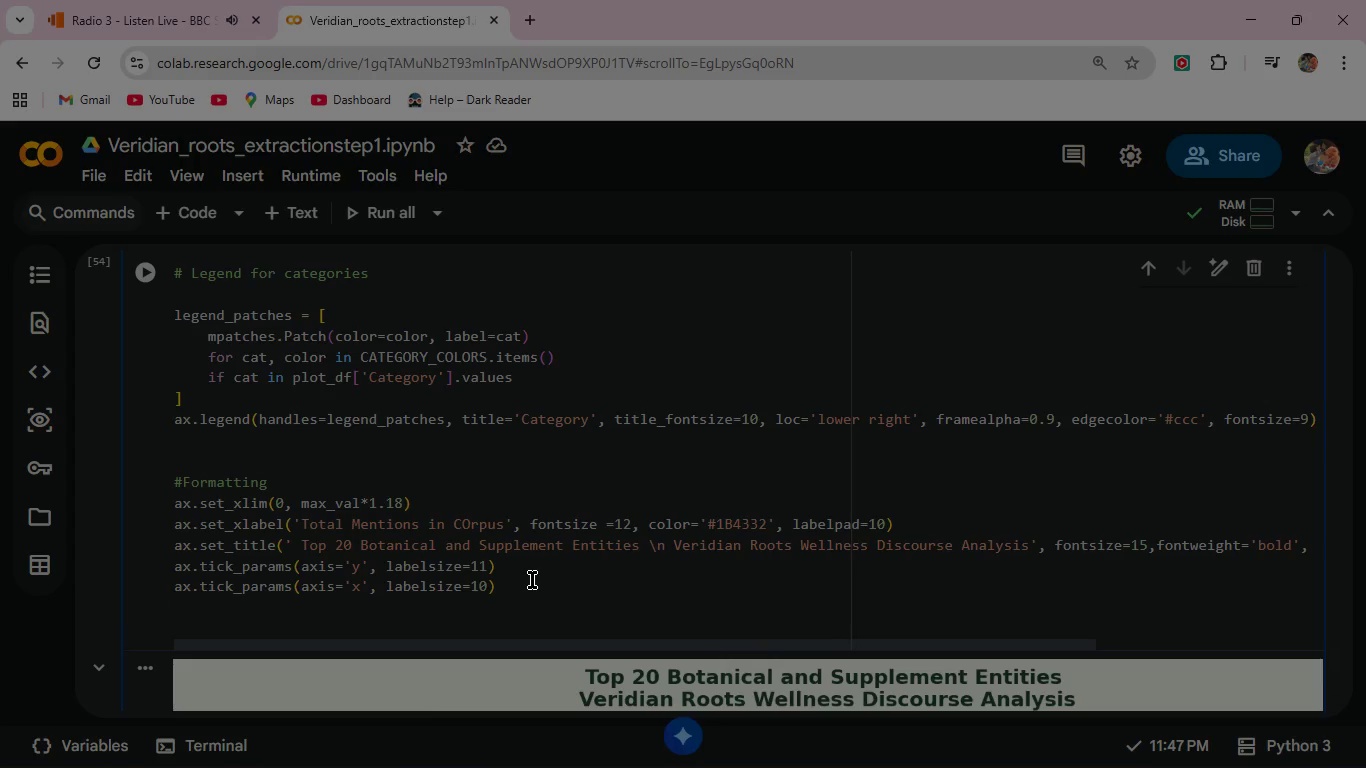 
type(ax.xa)
 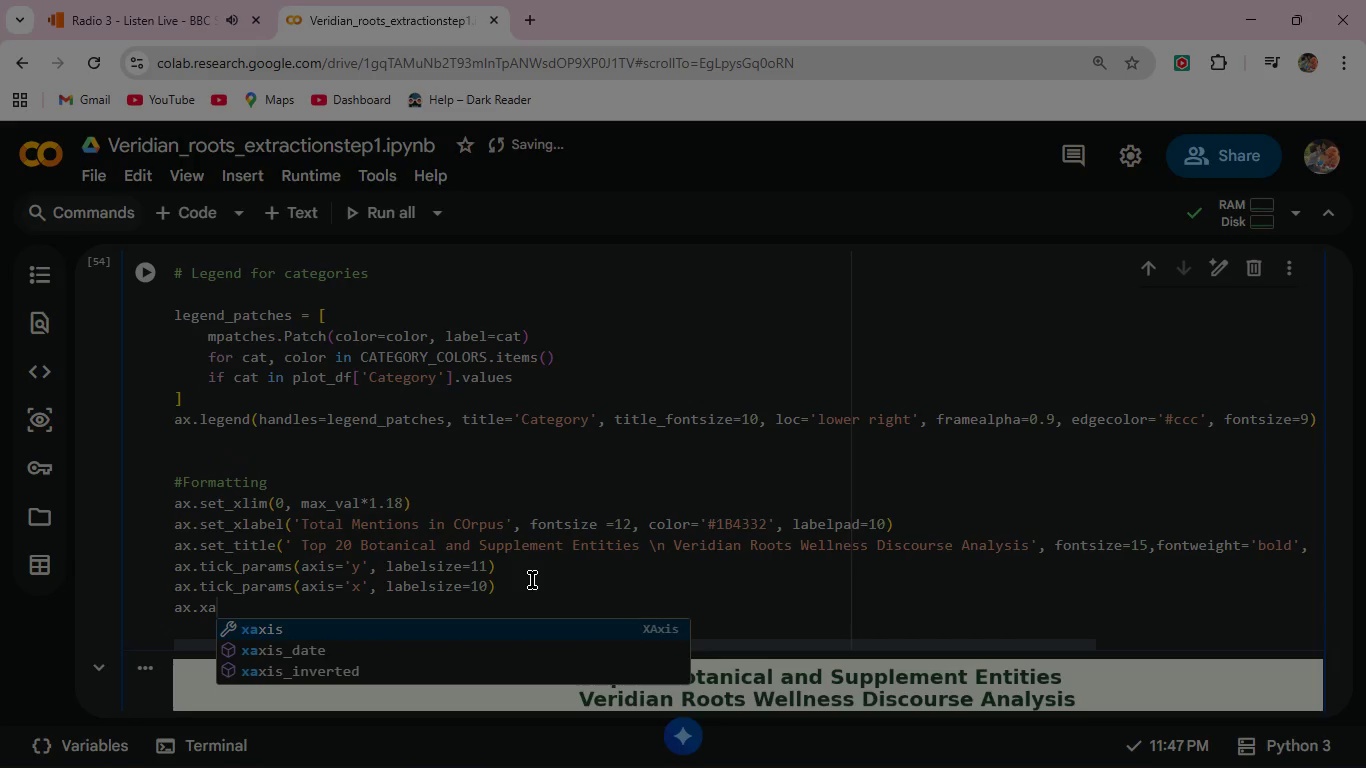 
key(Enter)
 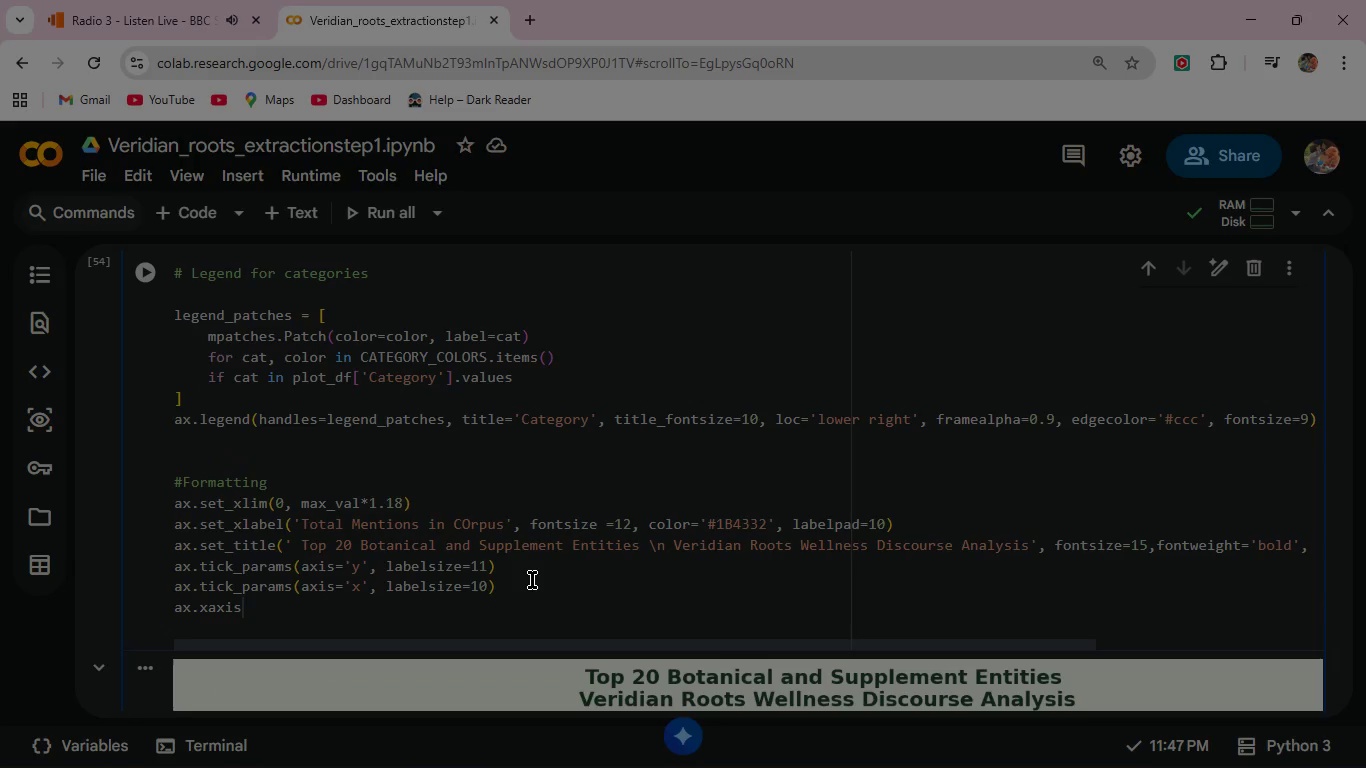 
type(.grid(True, linestyle='--)
 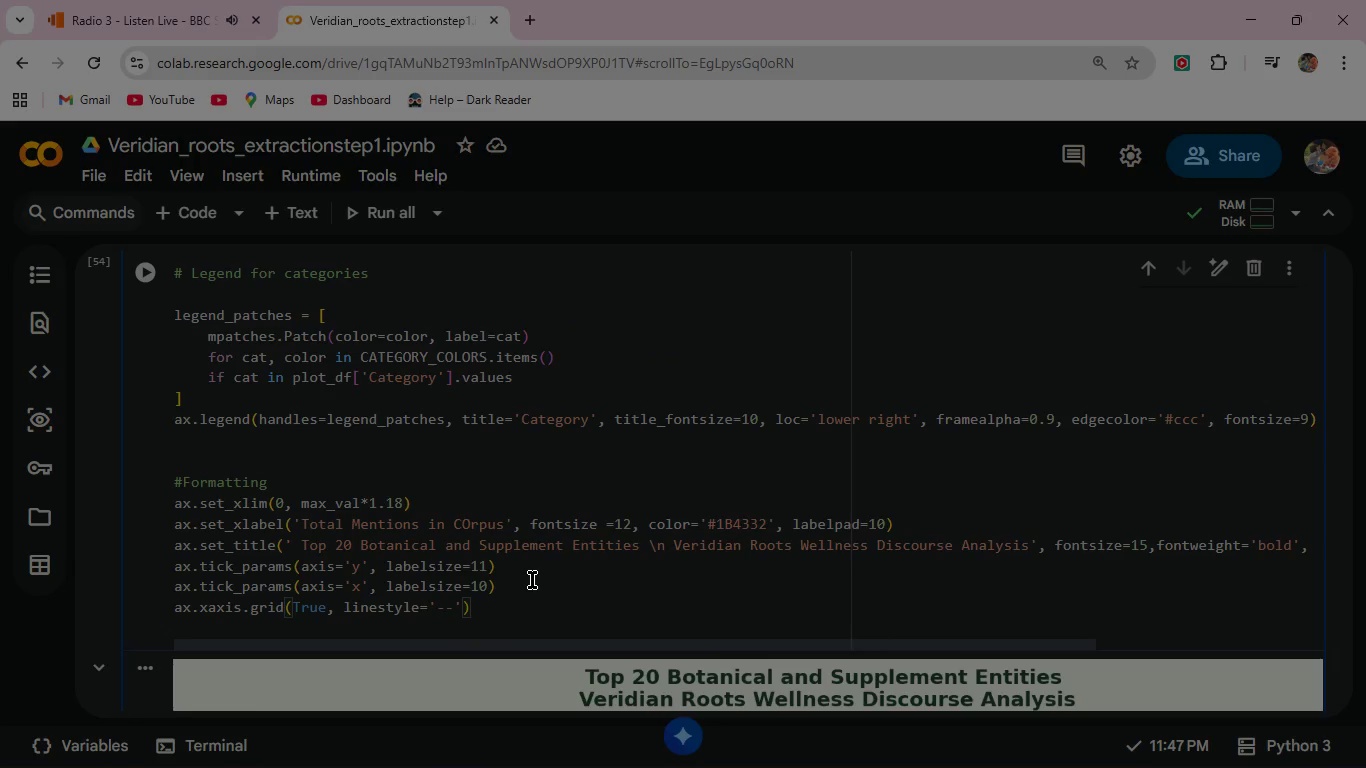 
key(ArrowRight)
 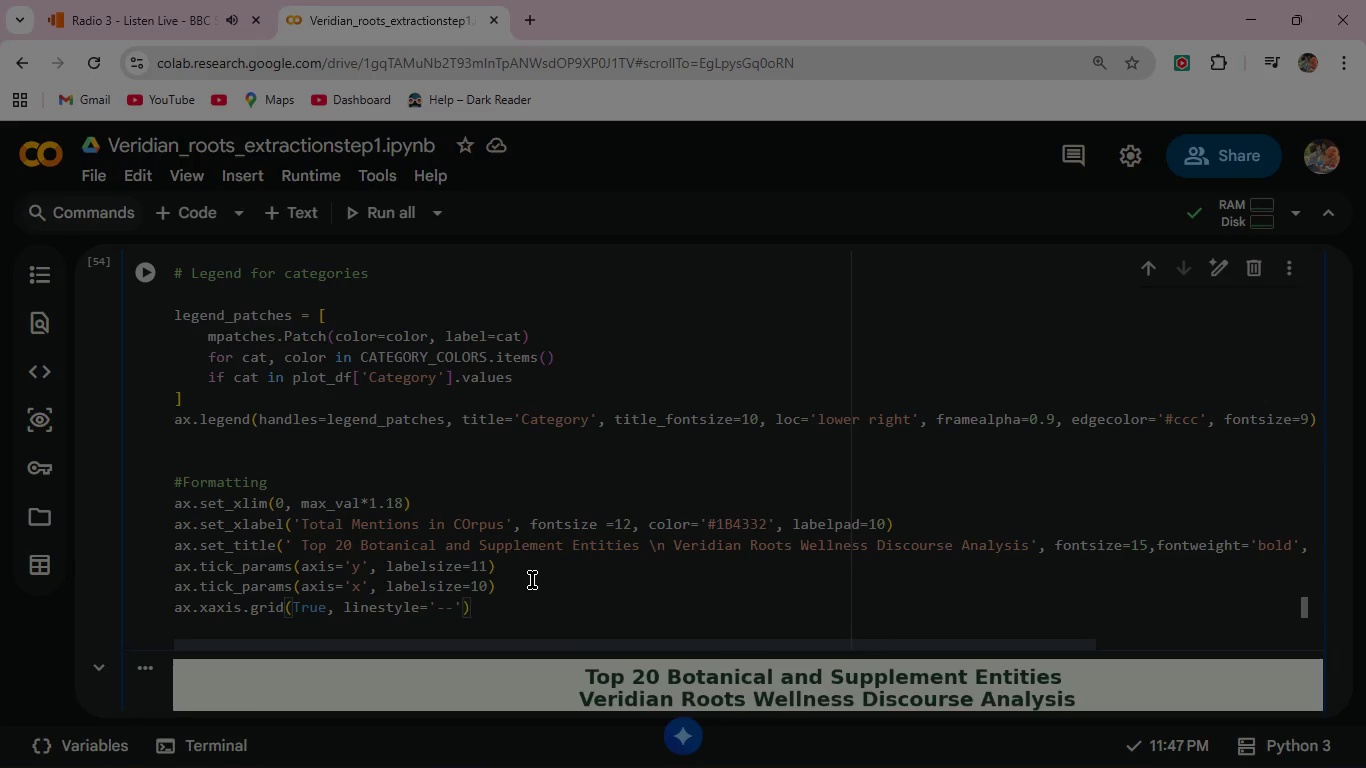 
type(, alpha=0.4, color='#666)
 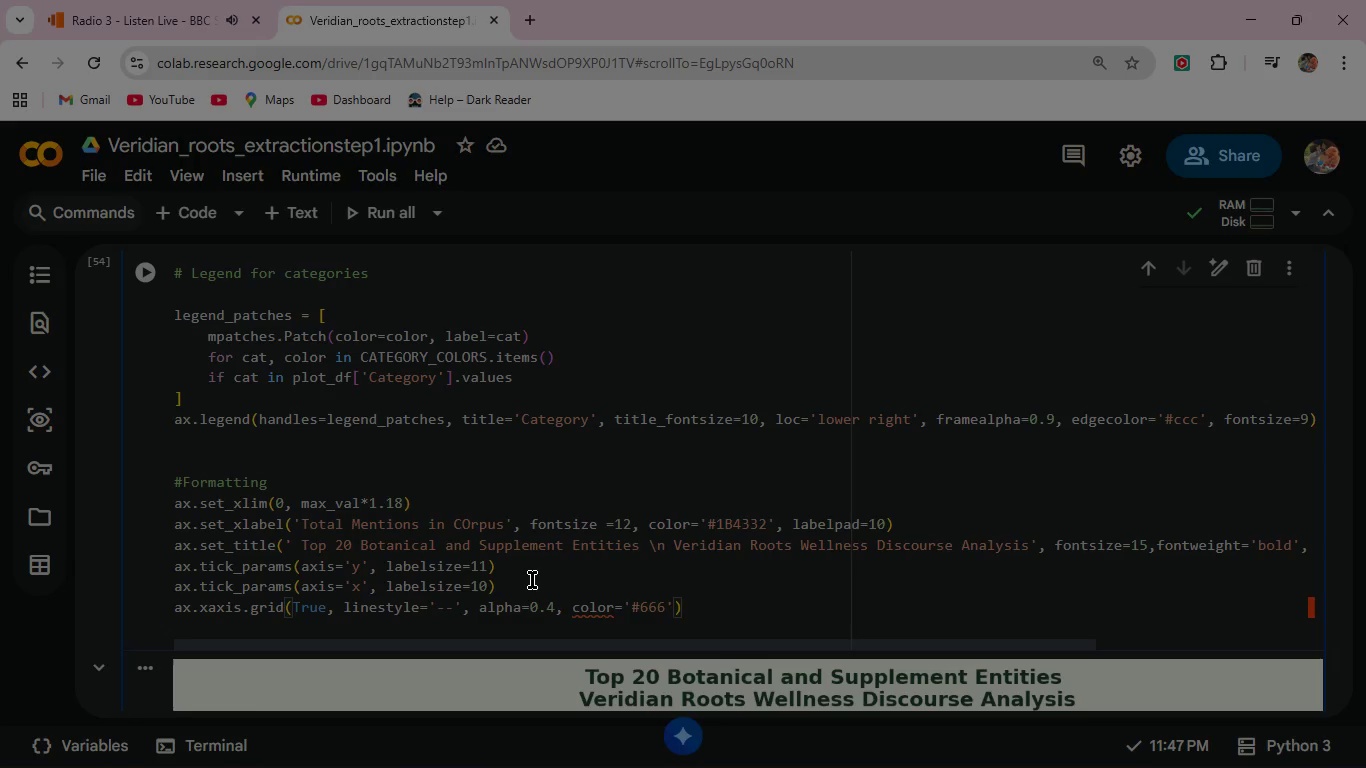 
left_click([143, 264])
 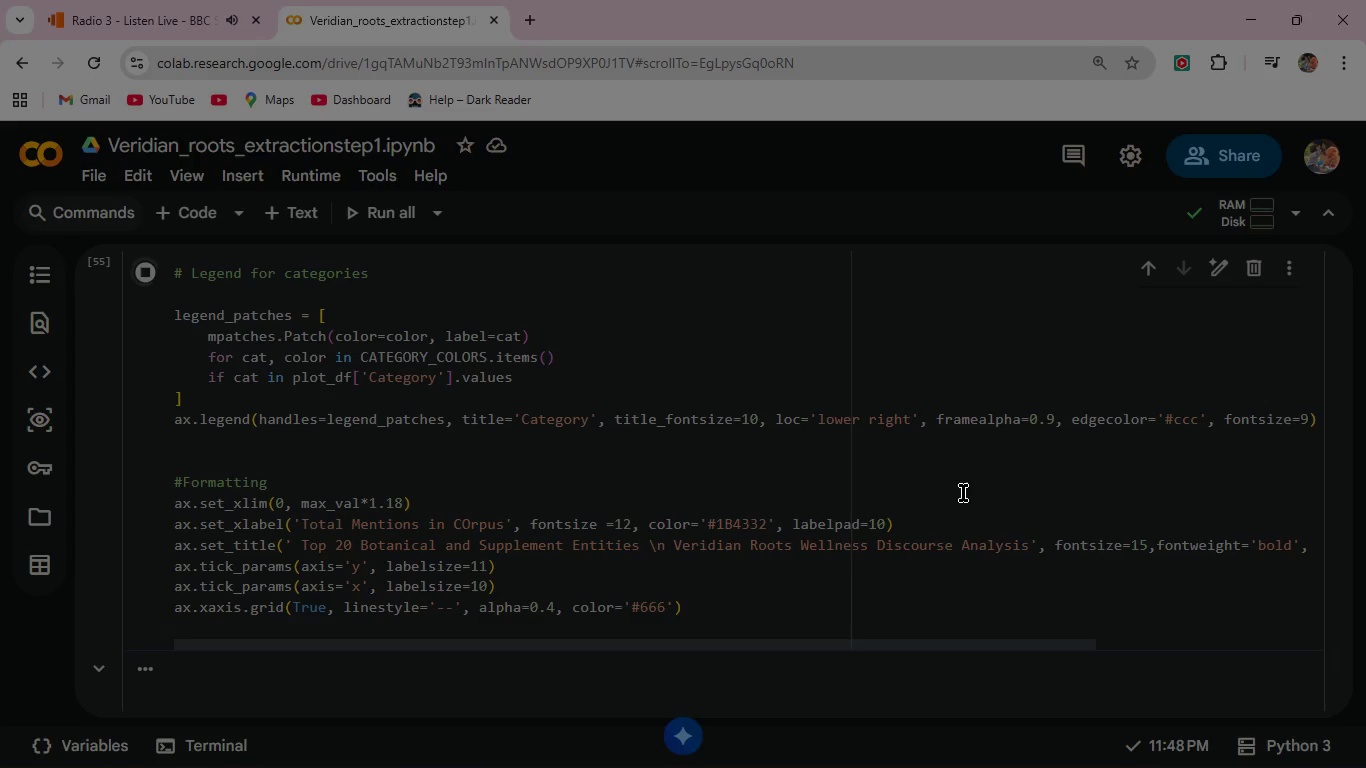 
scroll: coordinate [963, 493], scroll_direction: down, amount: 3.0
 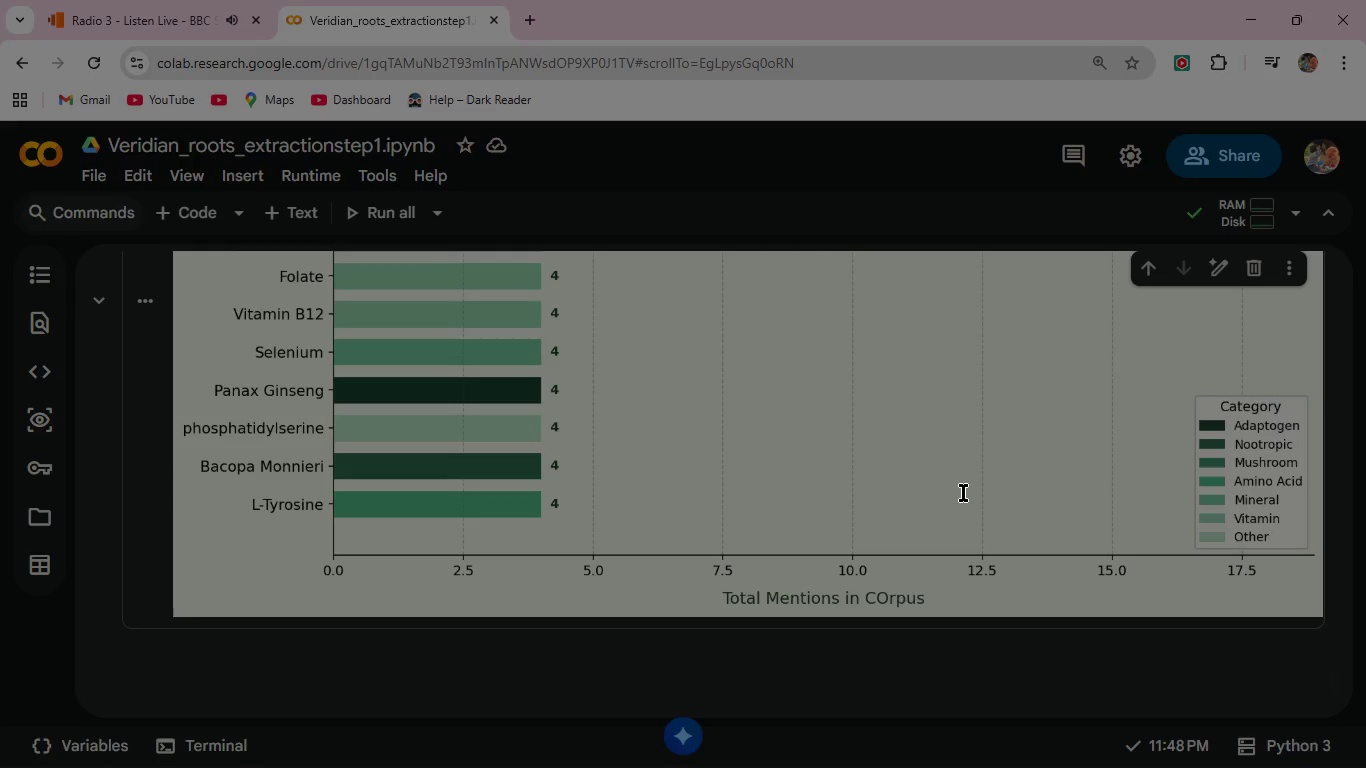 
scroll: coordinate [963, 493], scroll_direction: up, amount: 7.0
 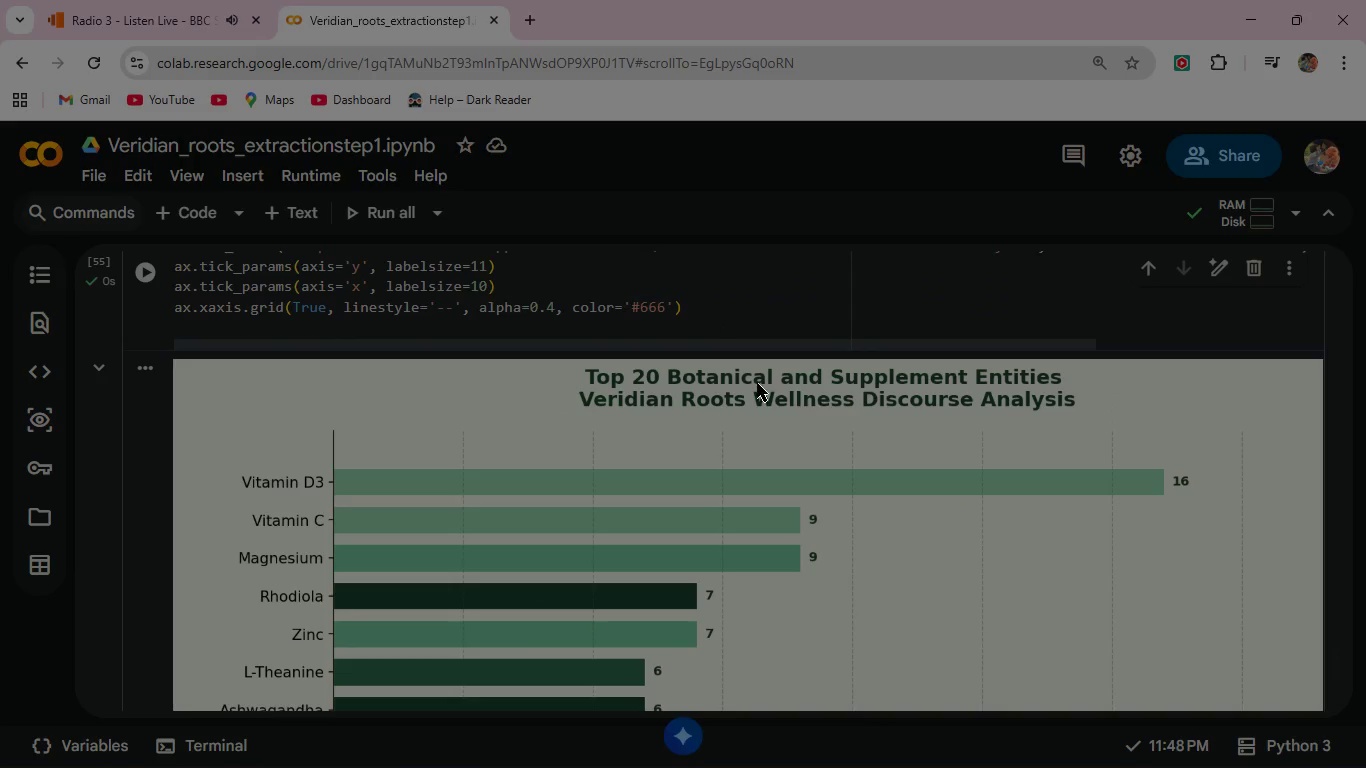 
left_click([683, 306])
 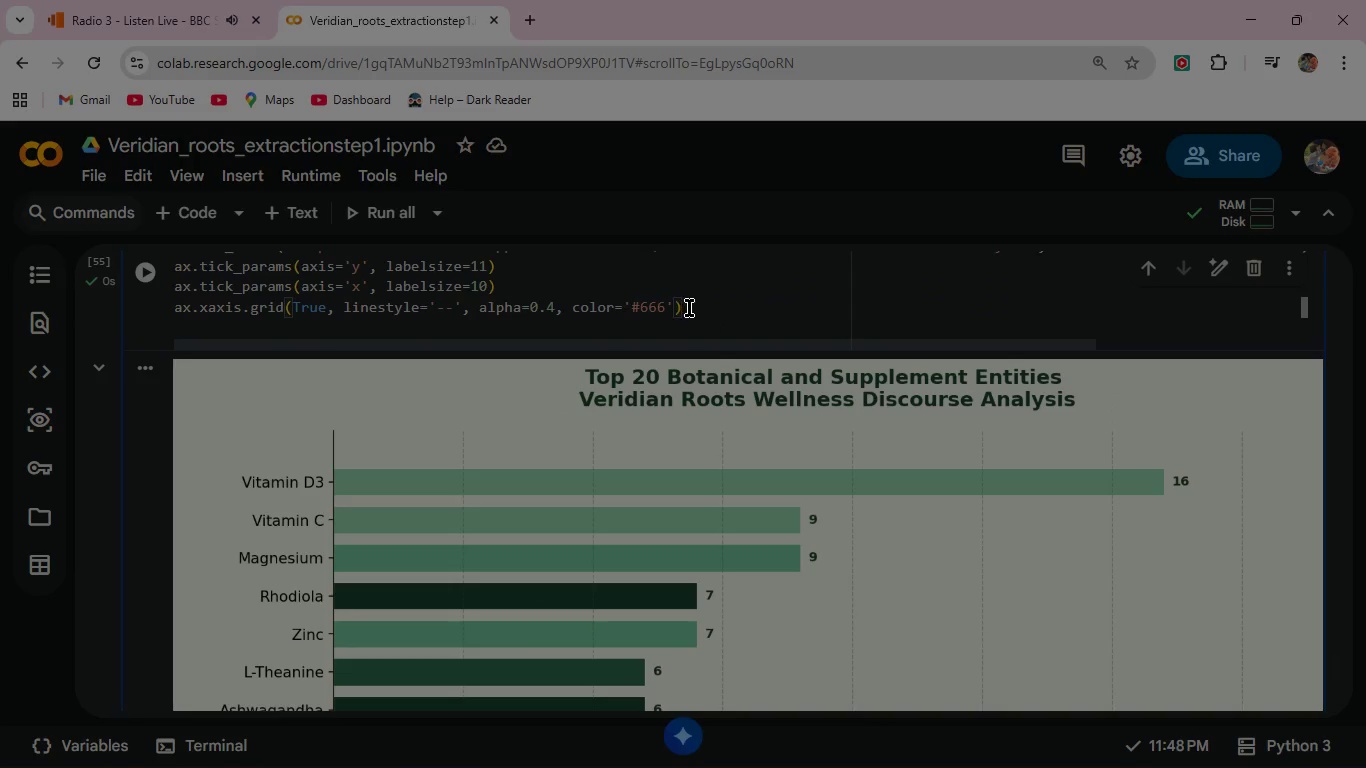 
left_click([689, 308])
 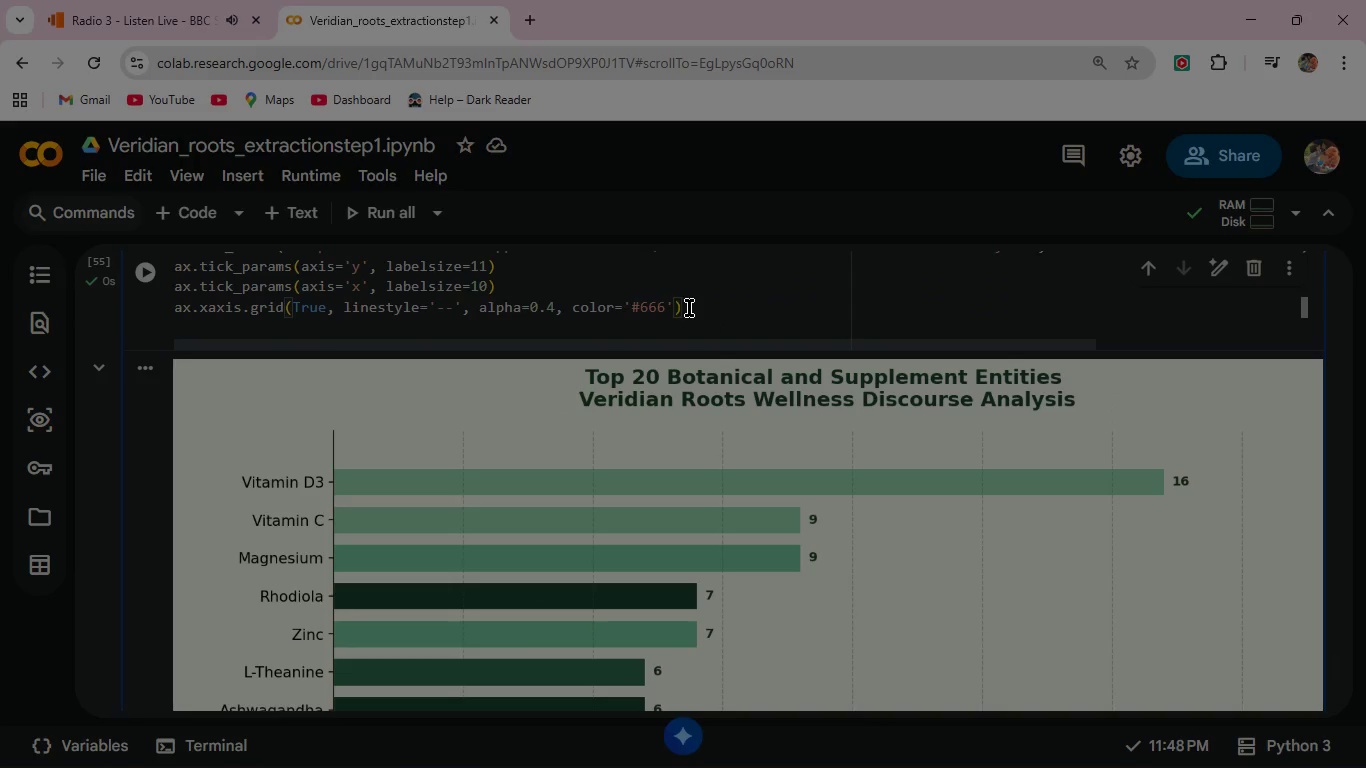 
key(Enter)
 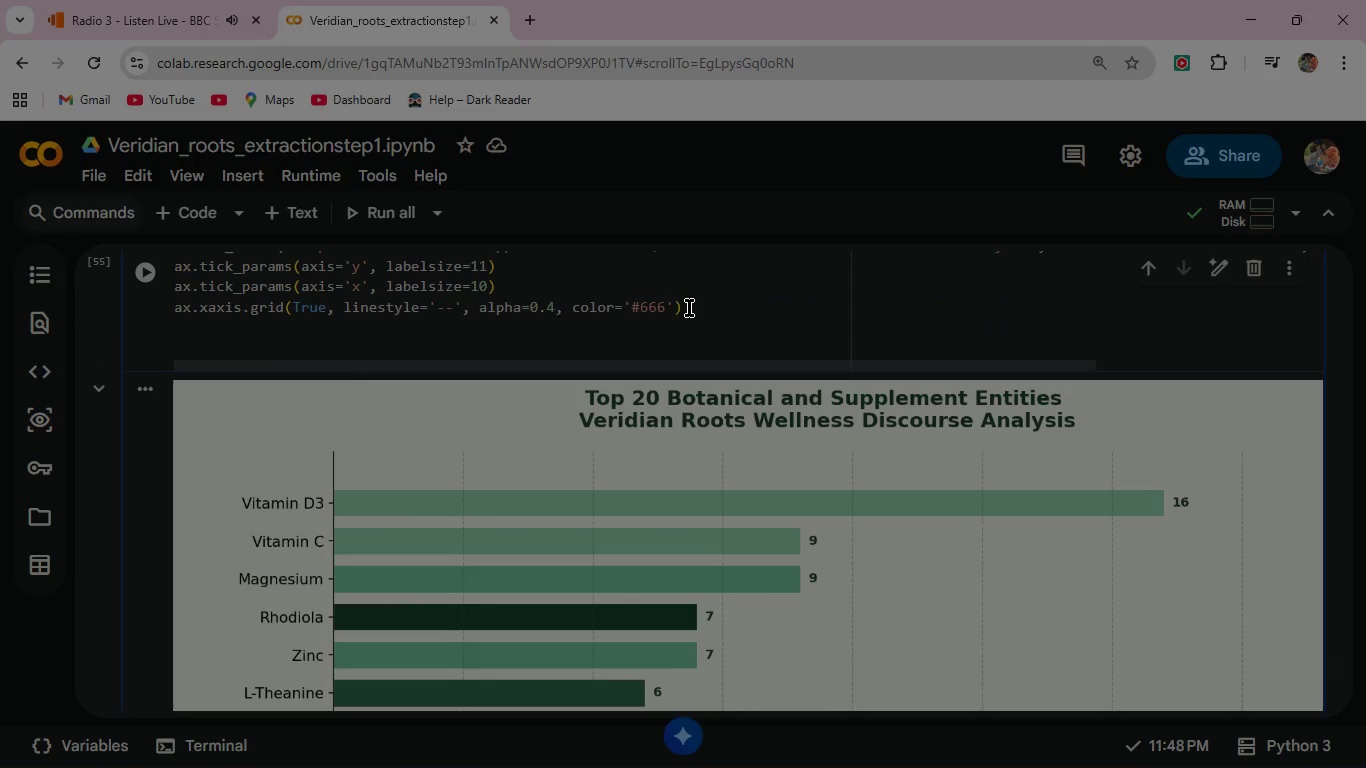 
type(ax.)
 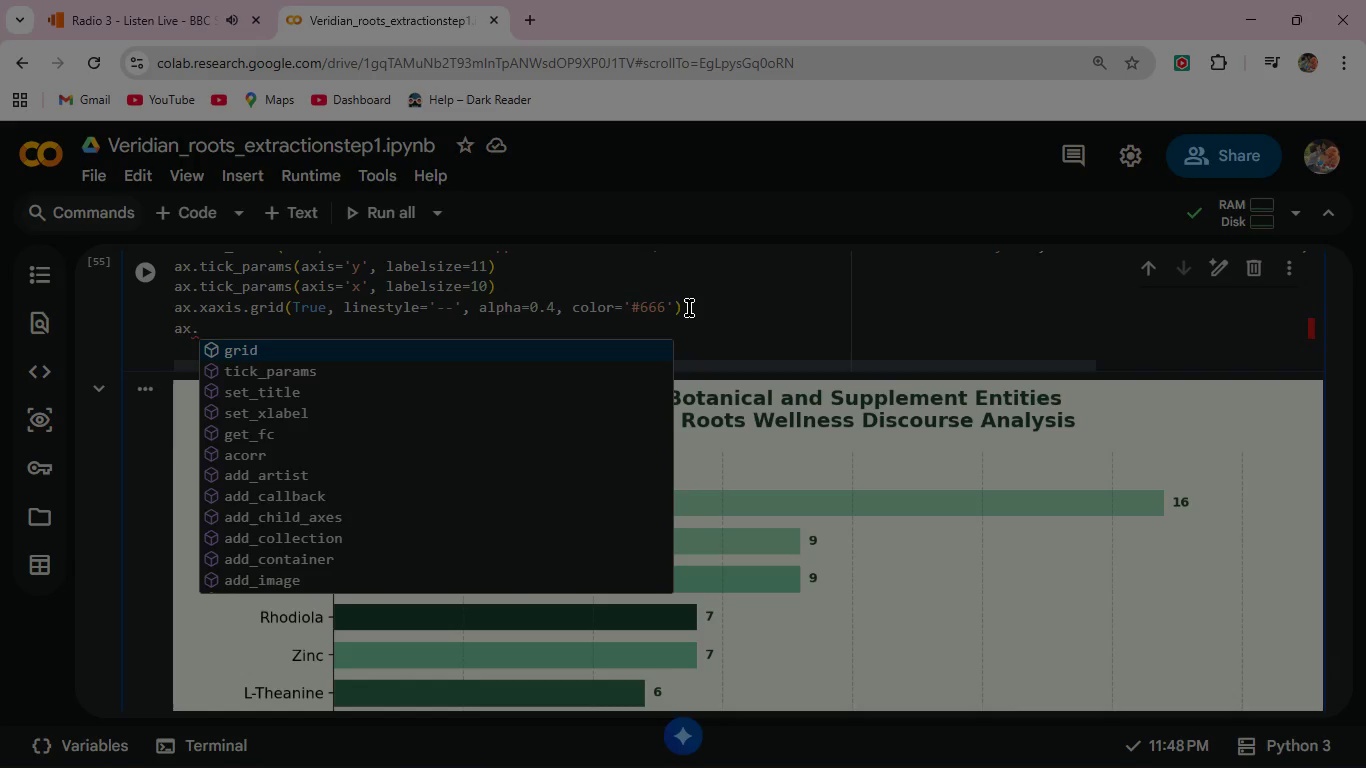 
type(set_axis)
 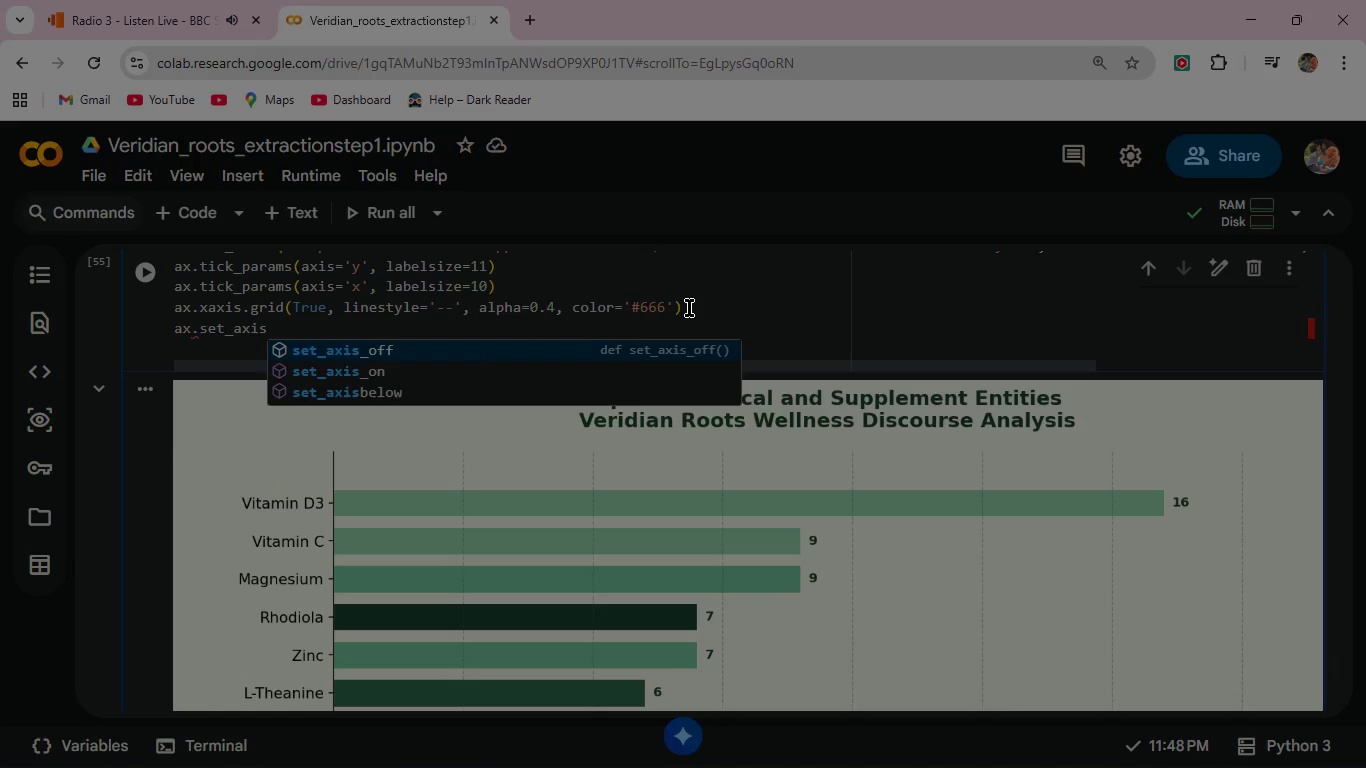 
key(ArrowDown)
 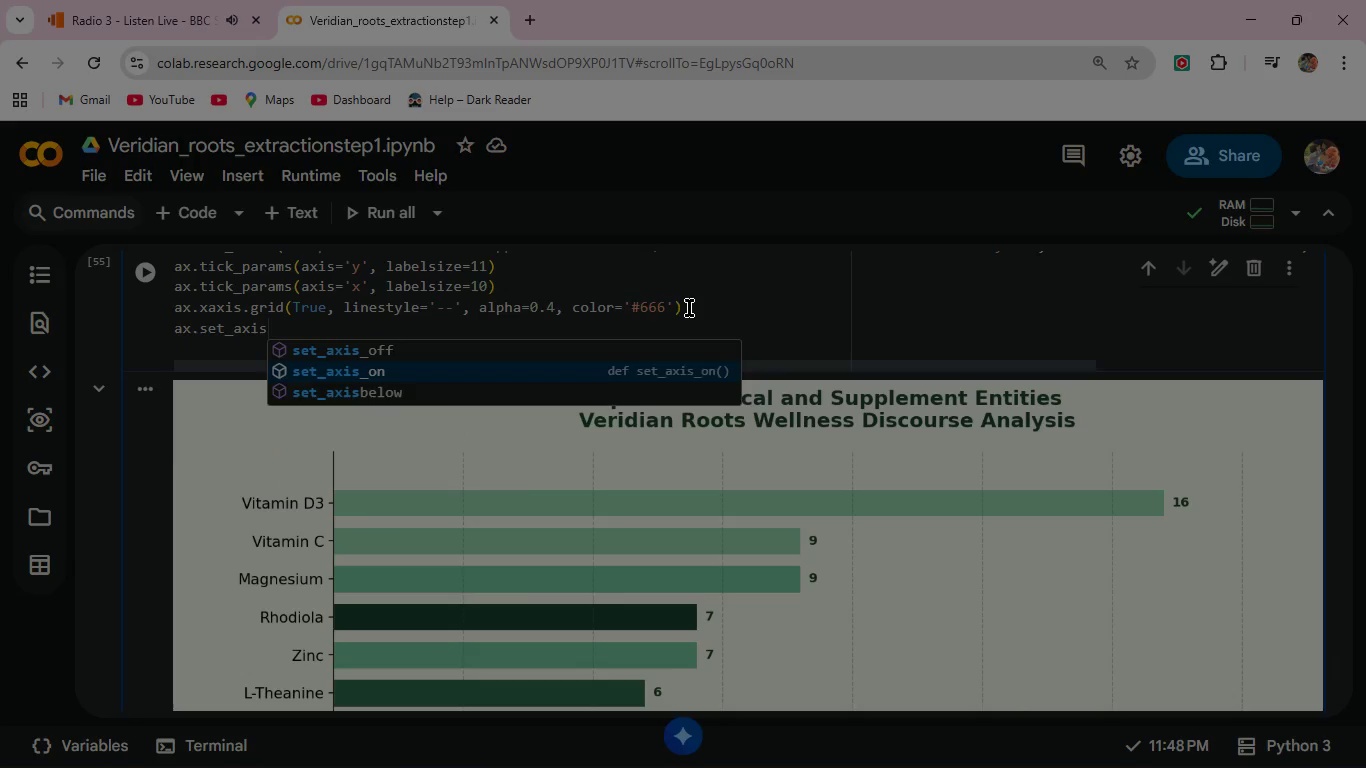 
key(ArrowDown)
 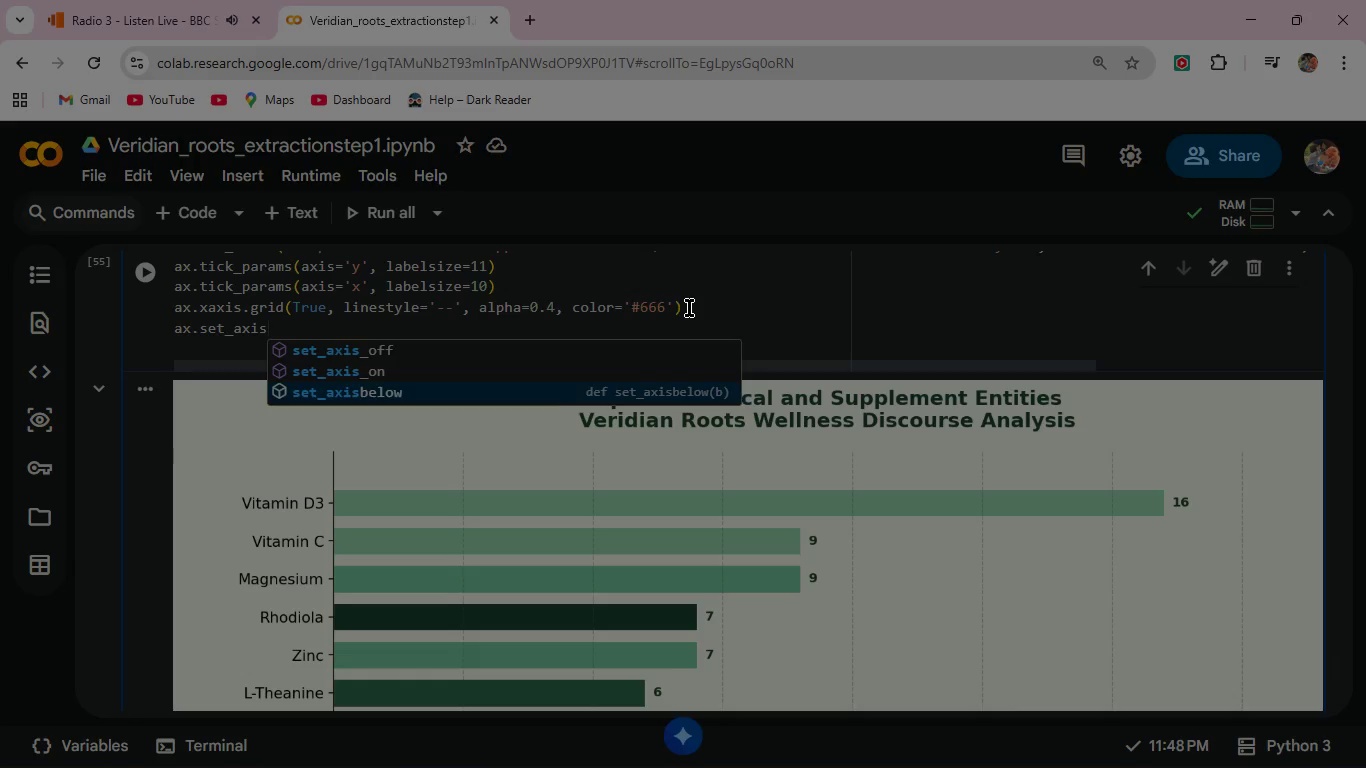 
key(Enter)
 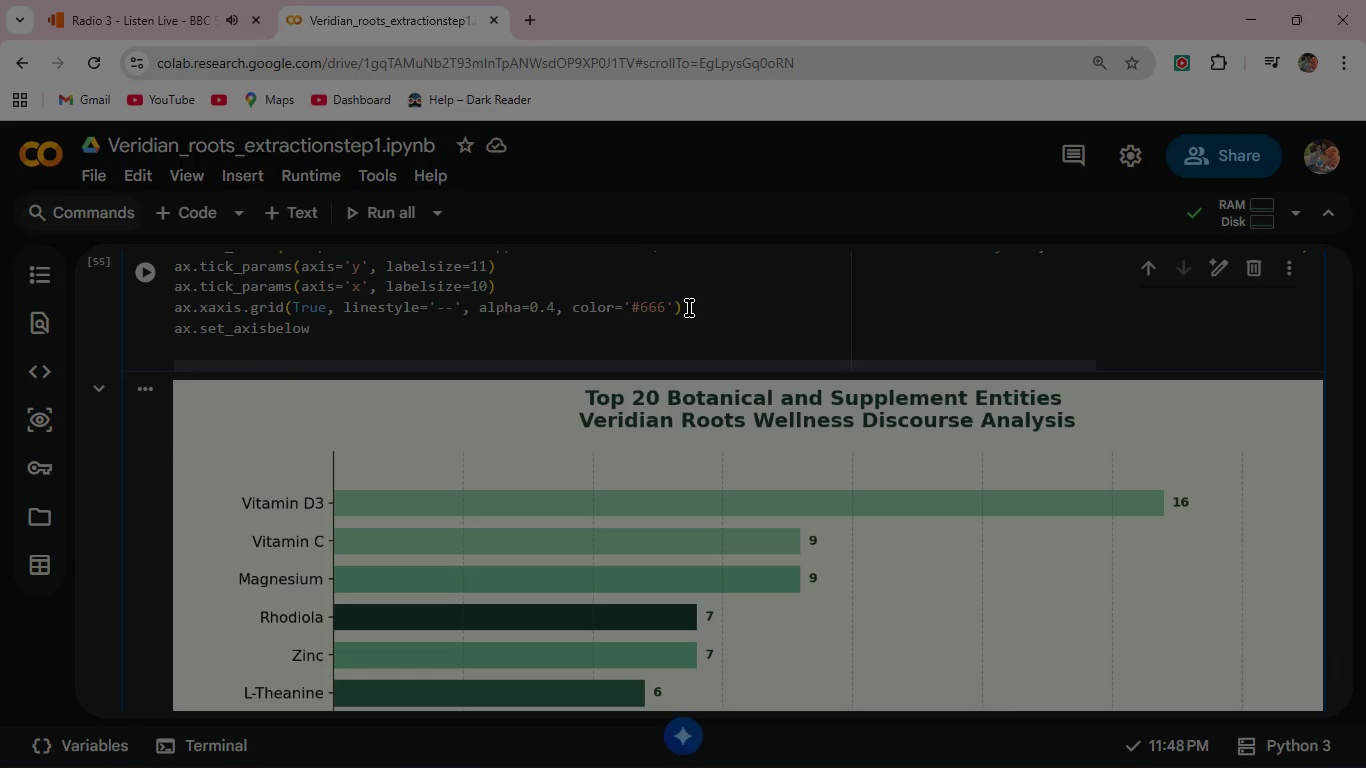 
type((True)
 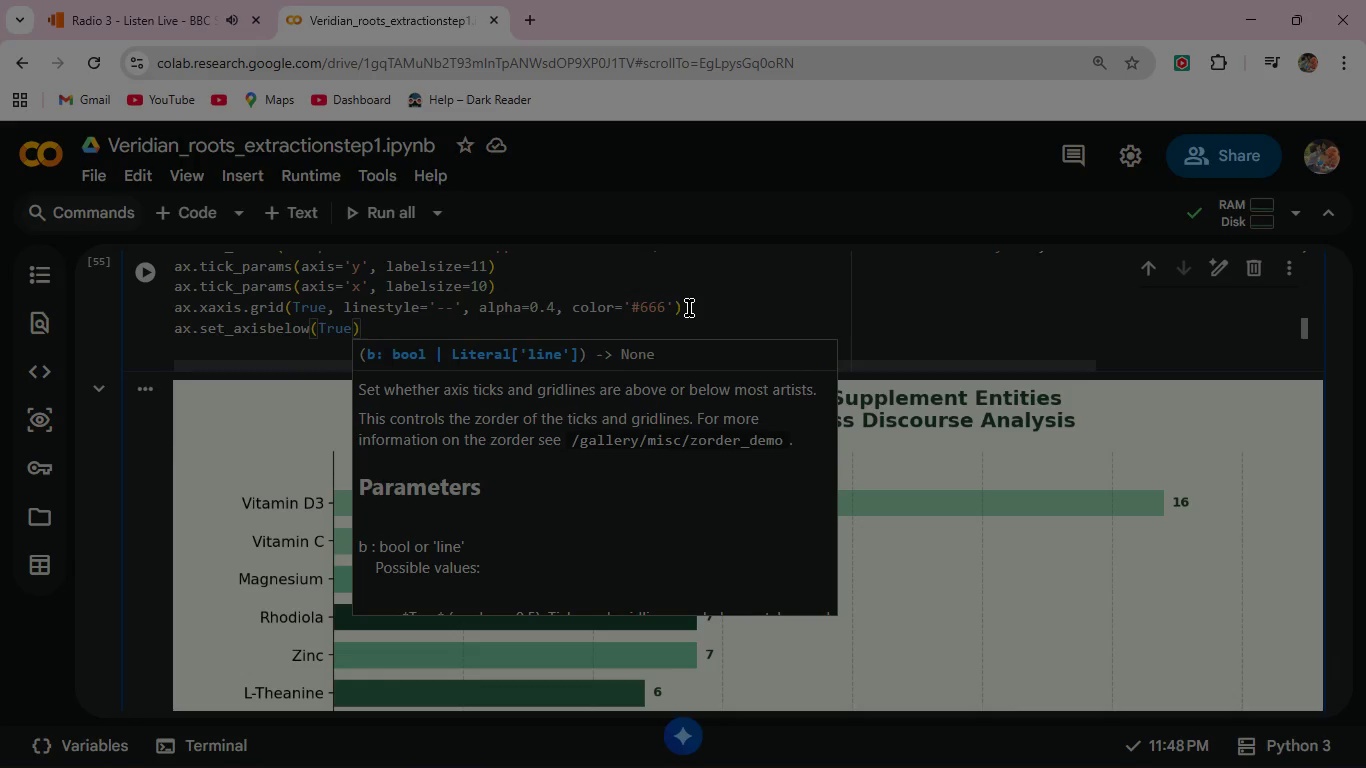 
left_click([151, 260])
 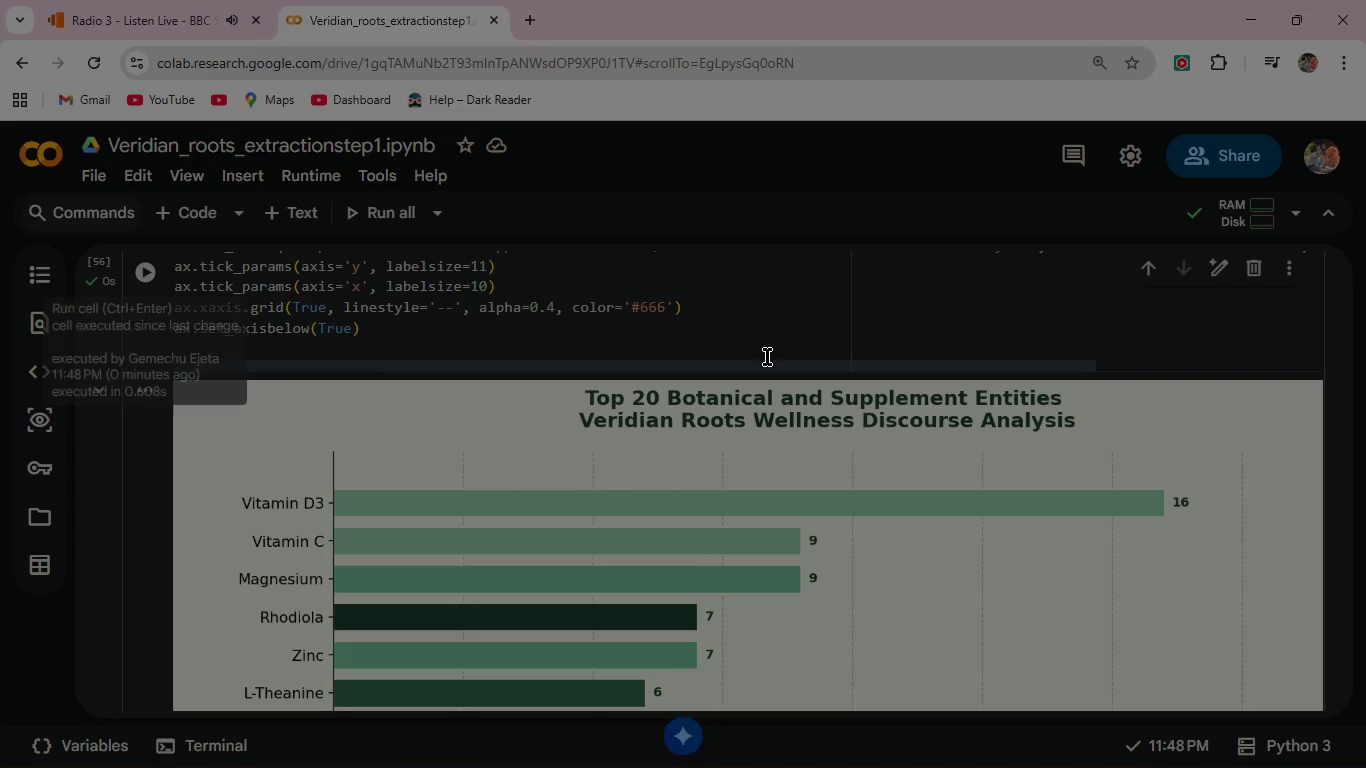 
scroll: coordinate [723, 505], scroll_direction: down, amount: 9.0
 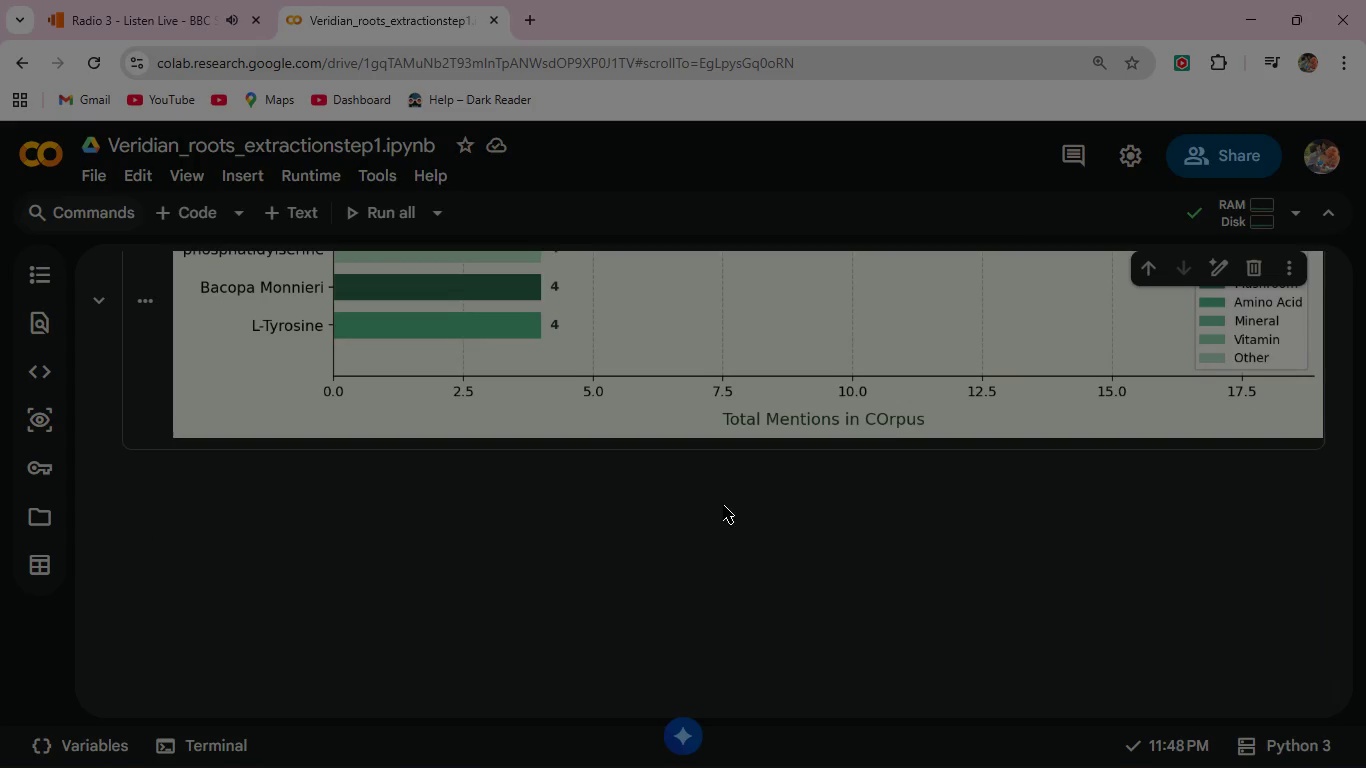 
scroll: coordinate [723, 505], scroll_direction: up, amount: 7.0
 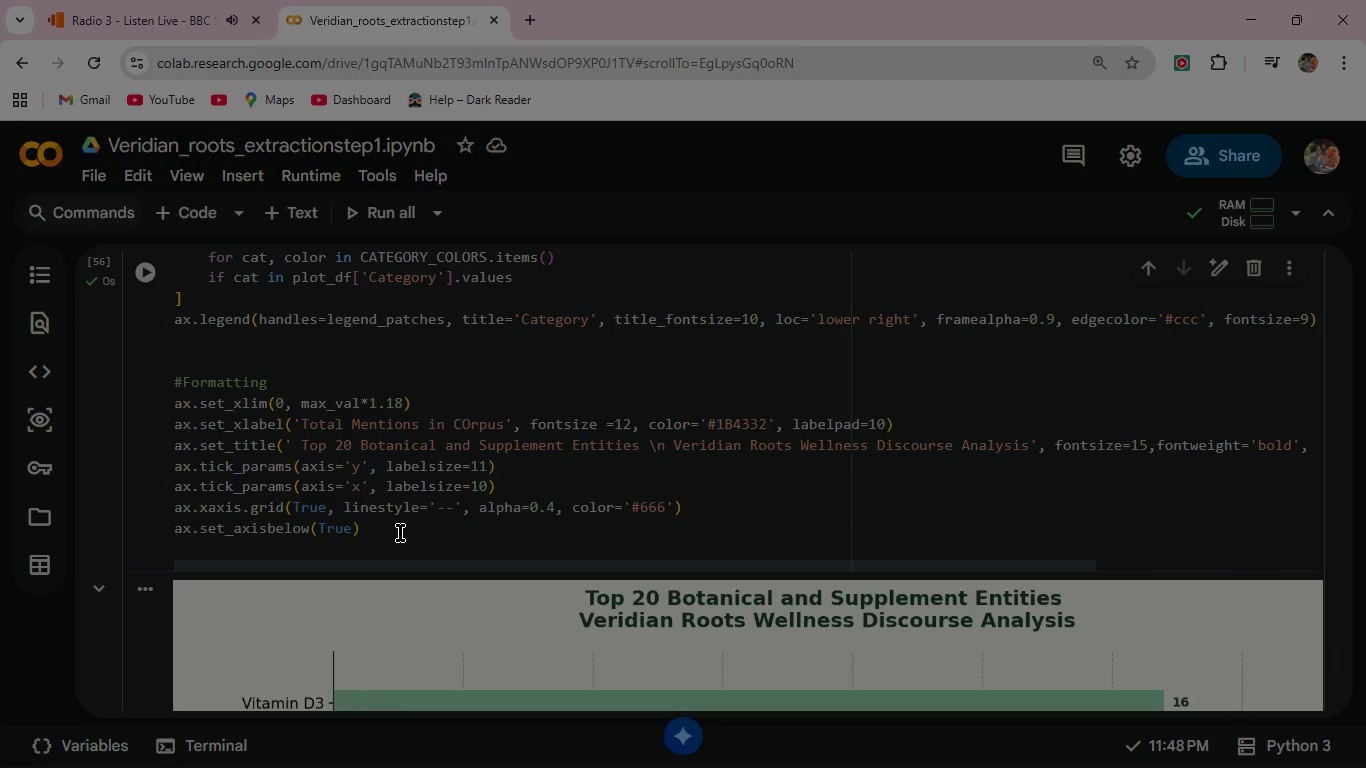 
left_click([400, 523])
 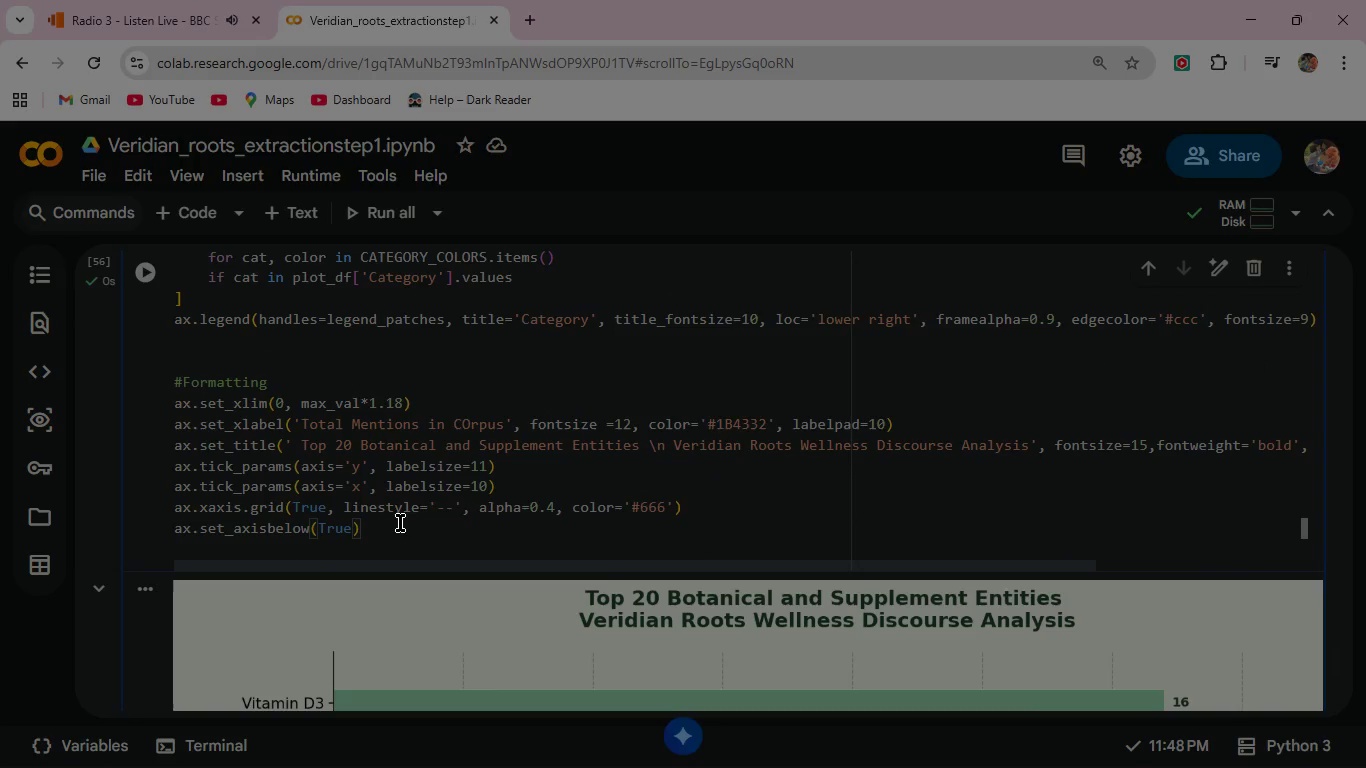 
key(Enter)
 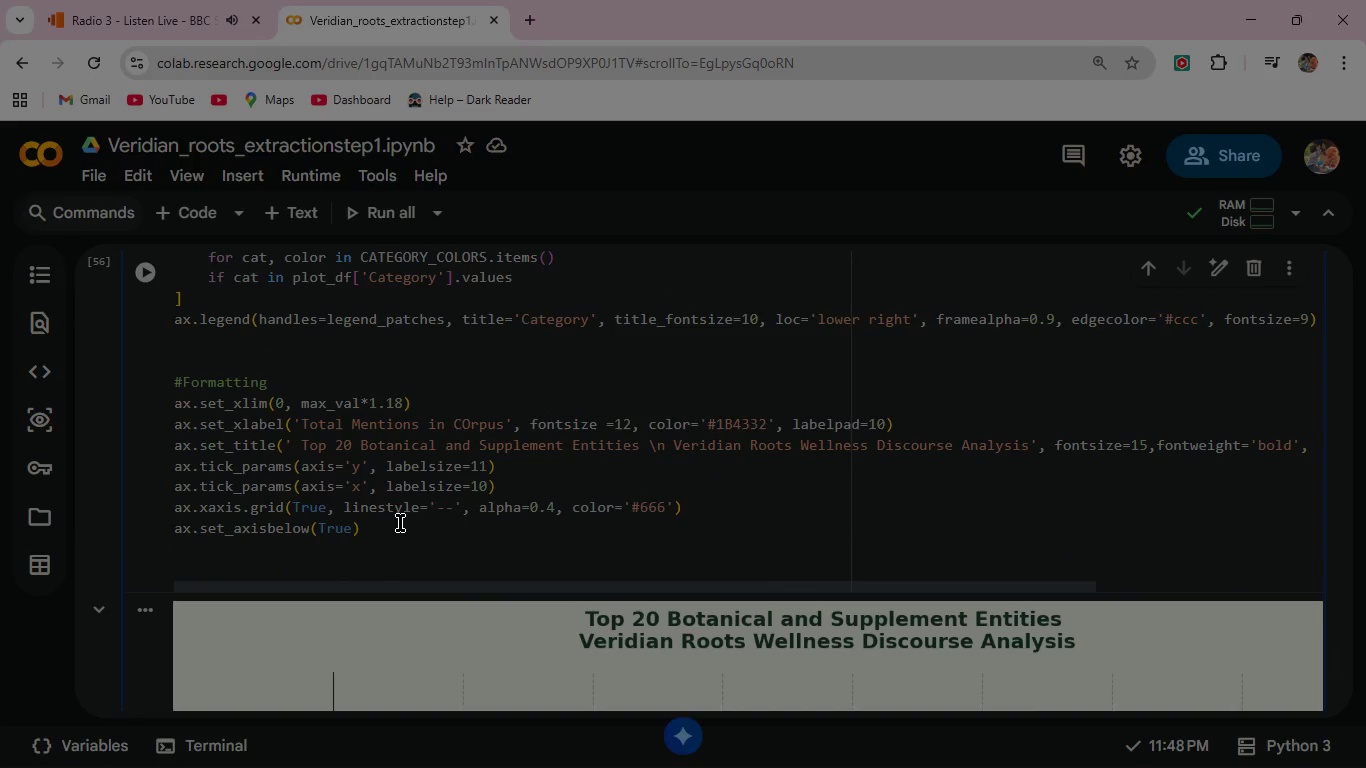 
key(Enter)
 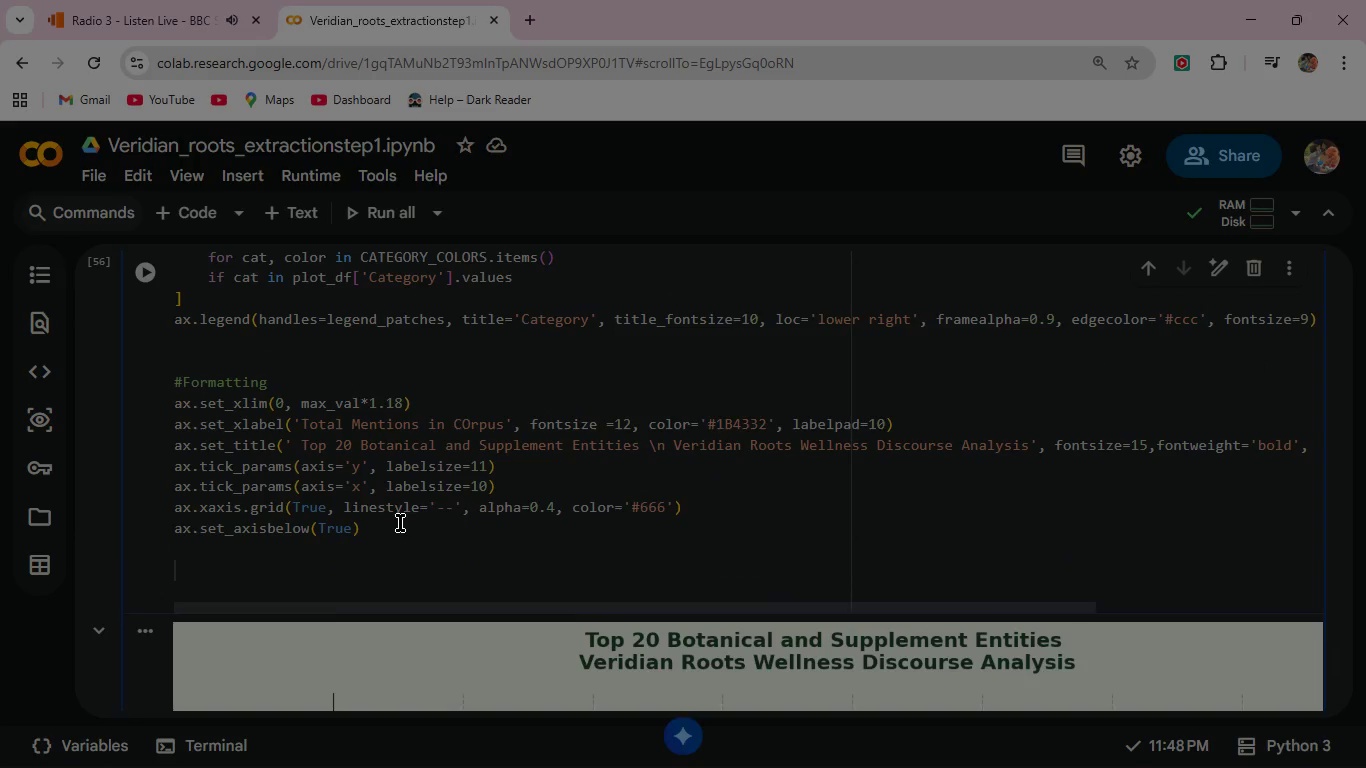 
key(Enter)
 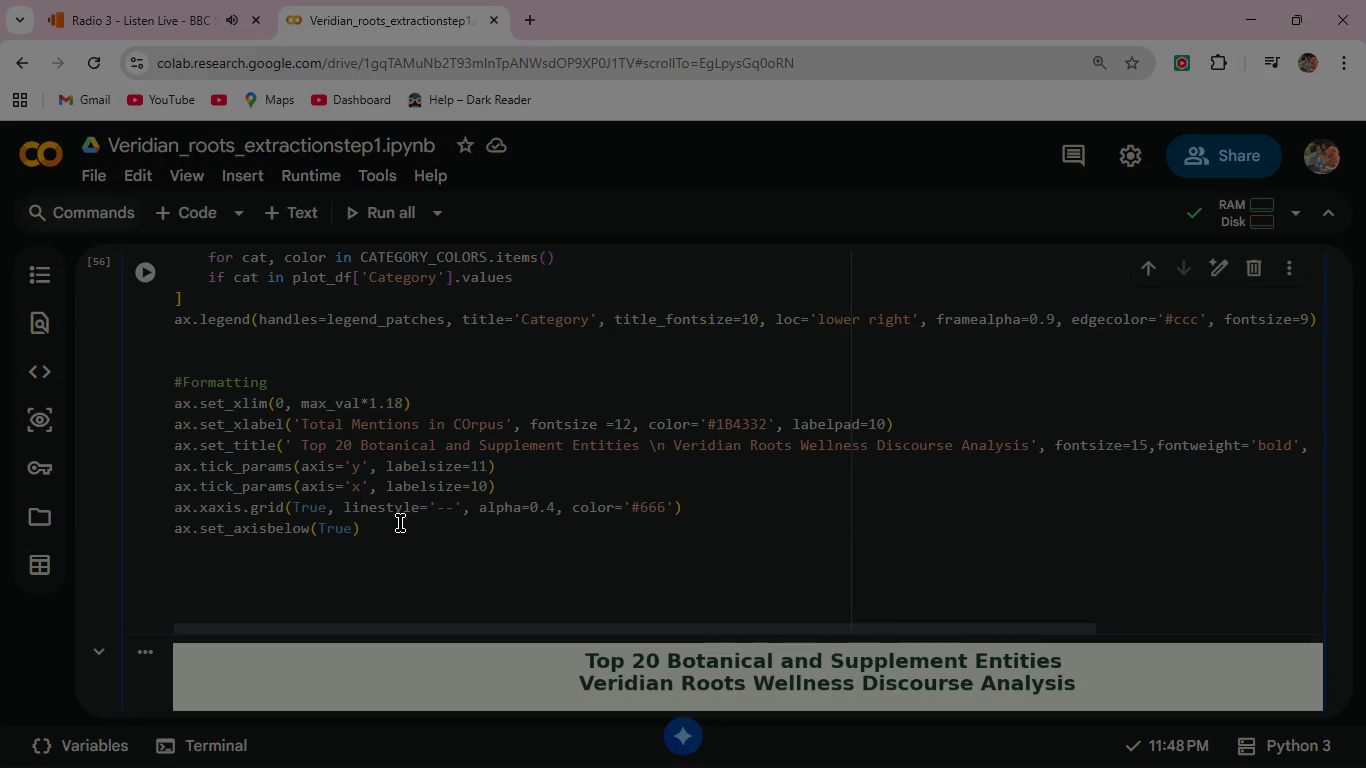 
type(#Subtitle )
 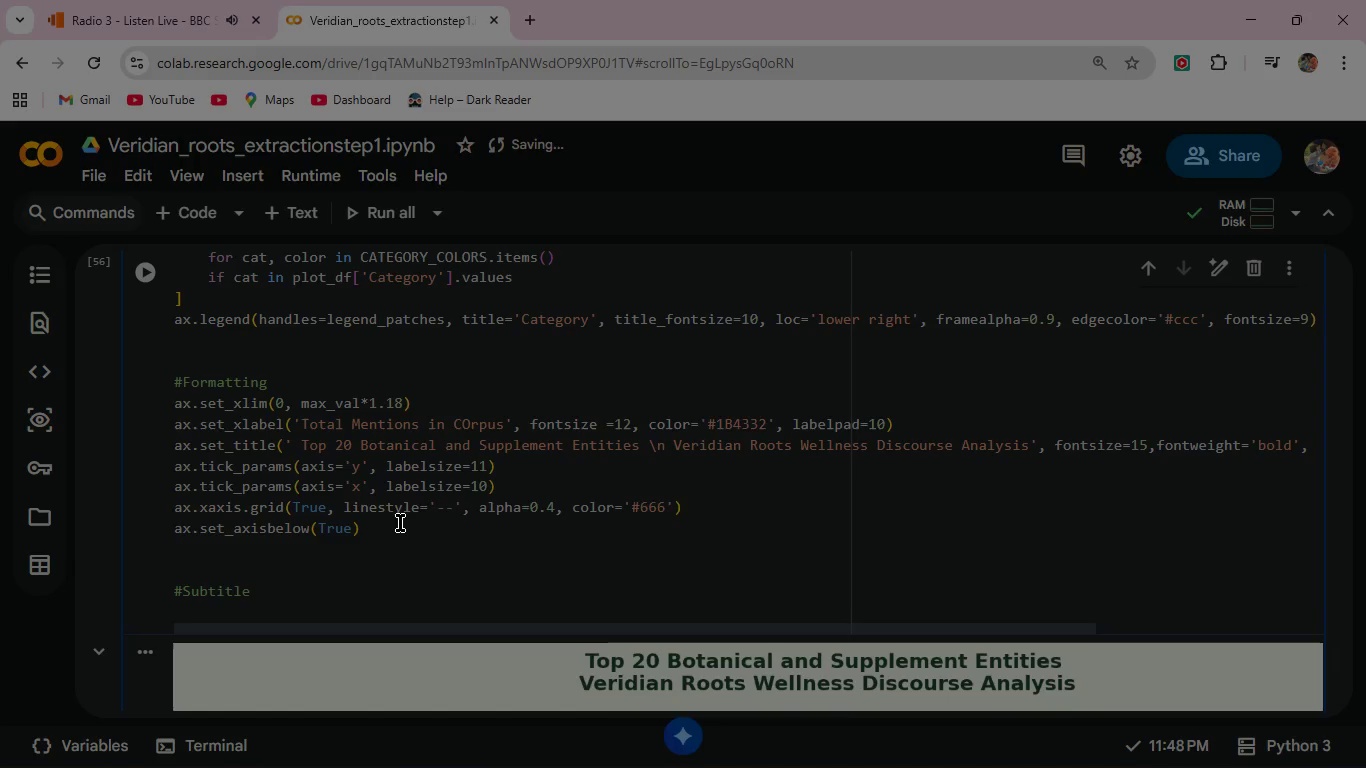 
key(Enter)
 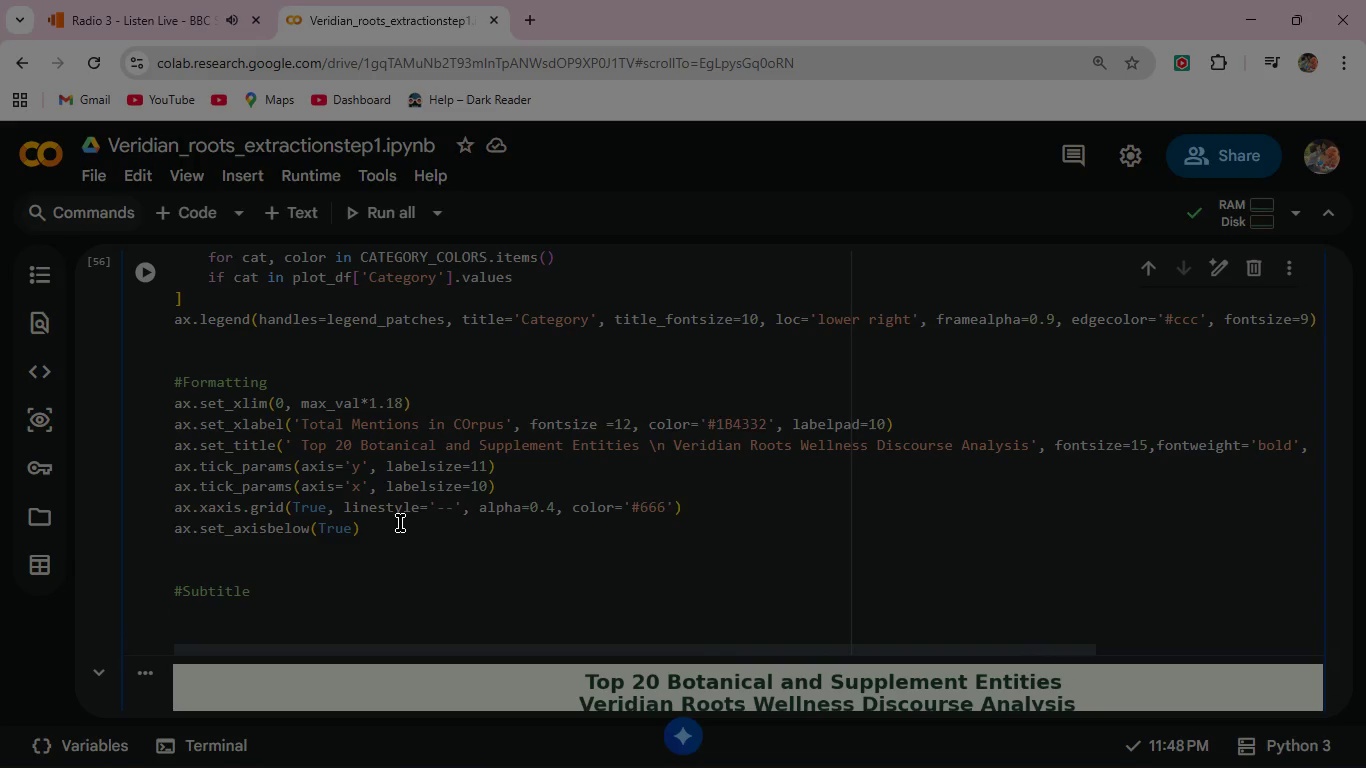 
type(fig.text(0.5,)
 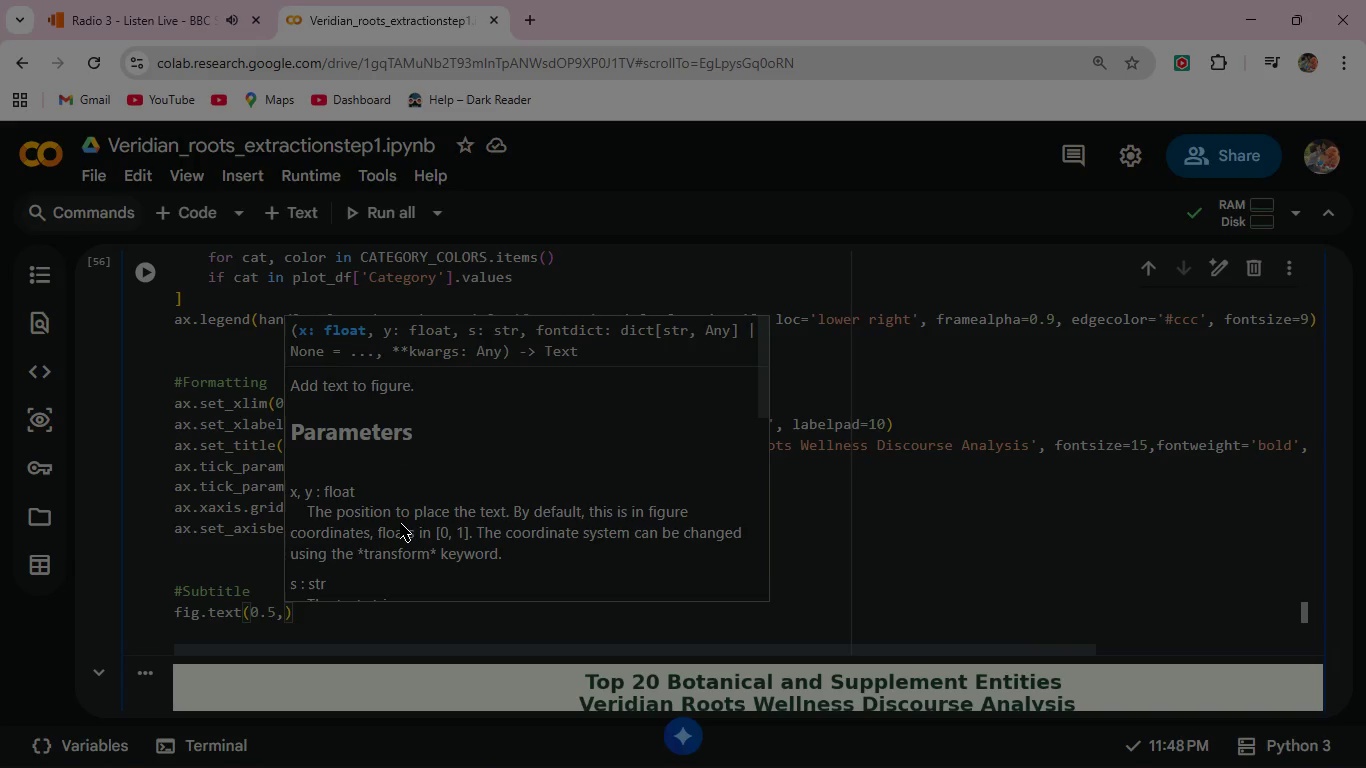 
type( 0.01)
 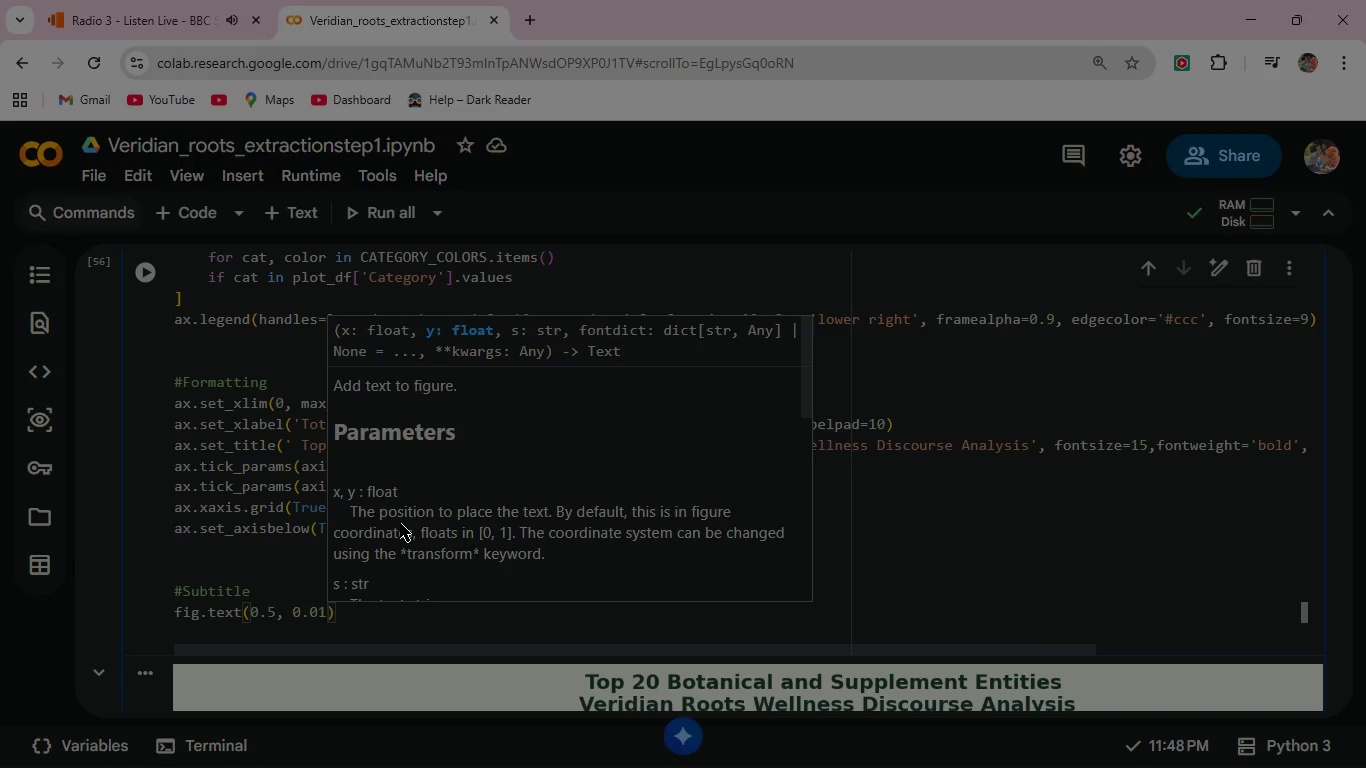 
key(Enter)
 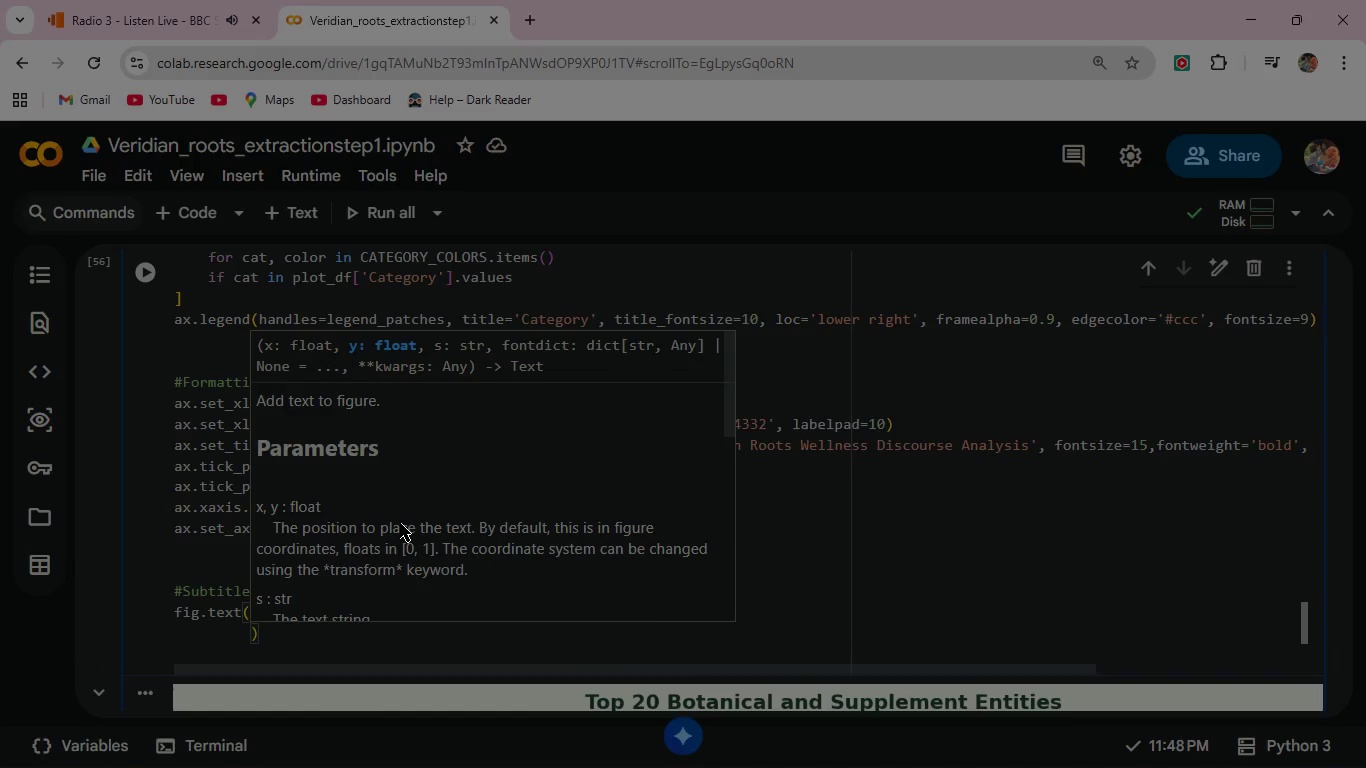 
type(f'Based on {len(su)
 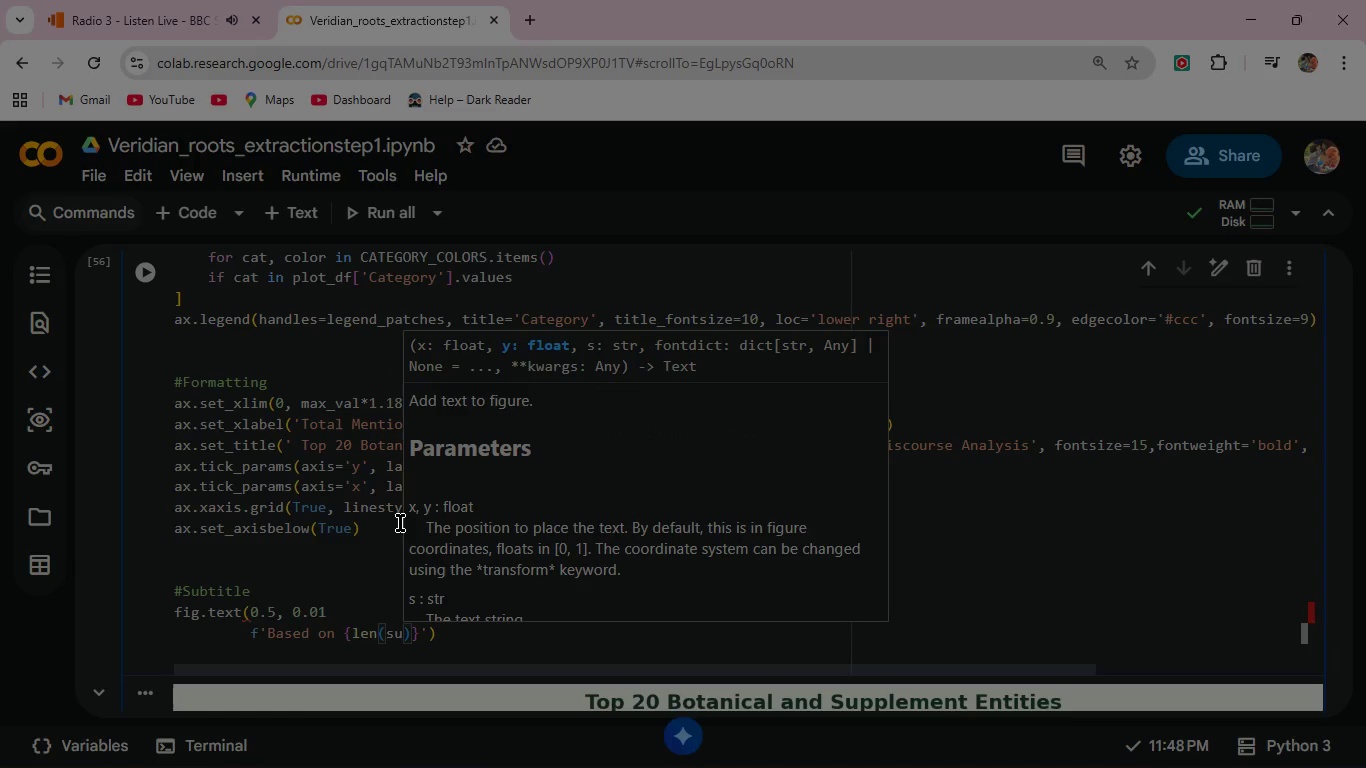 
key(ArrowDown)
 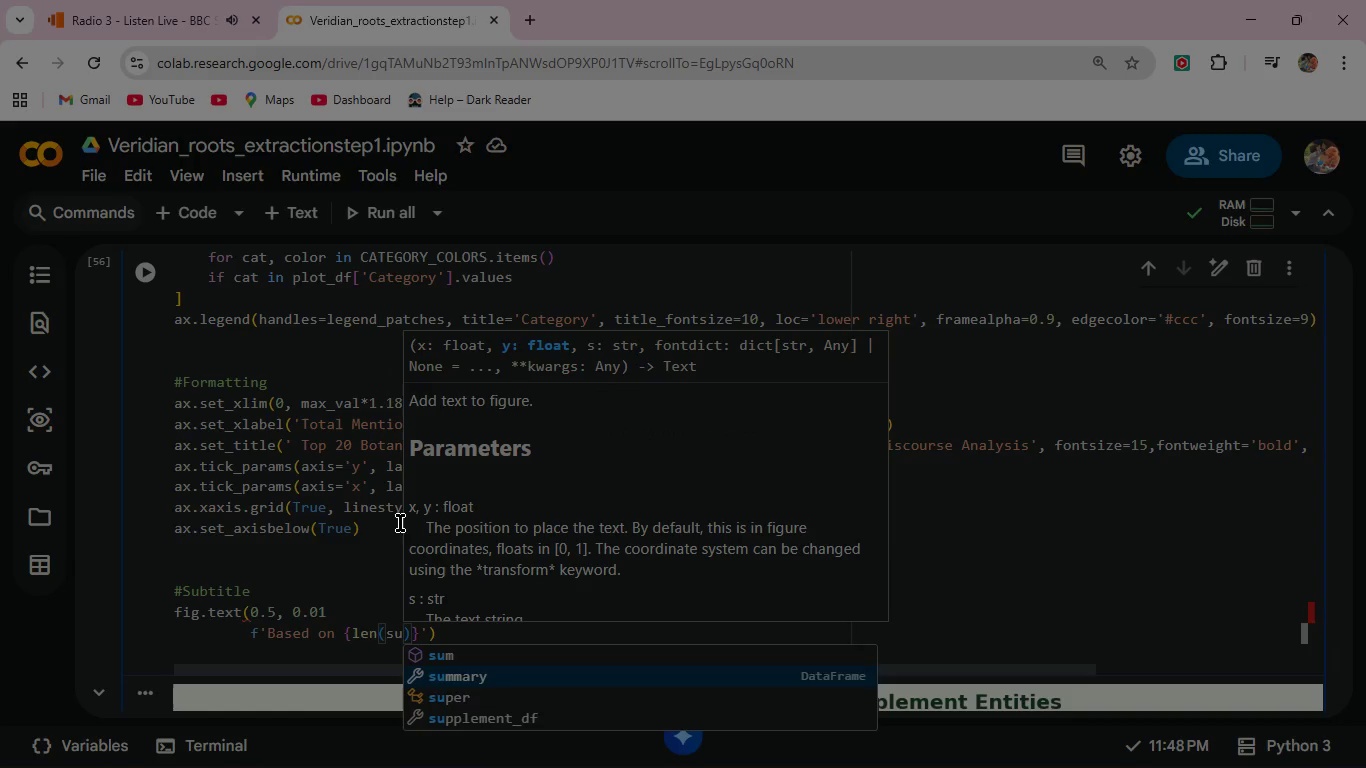 
key(ArrowDown)
 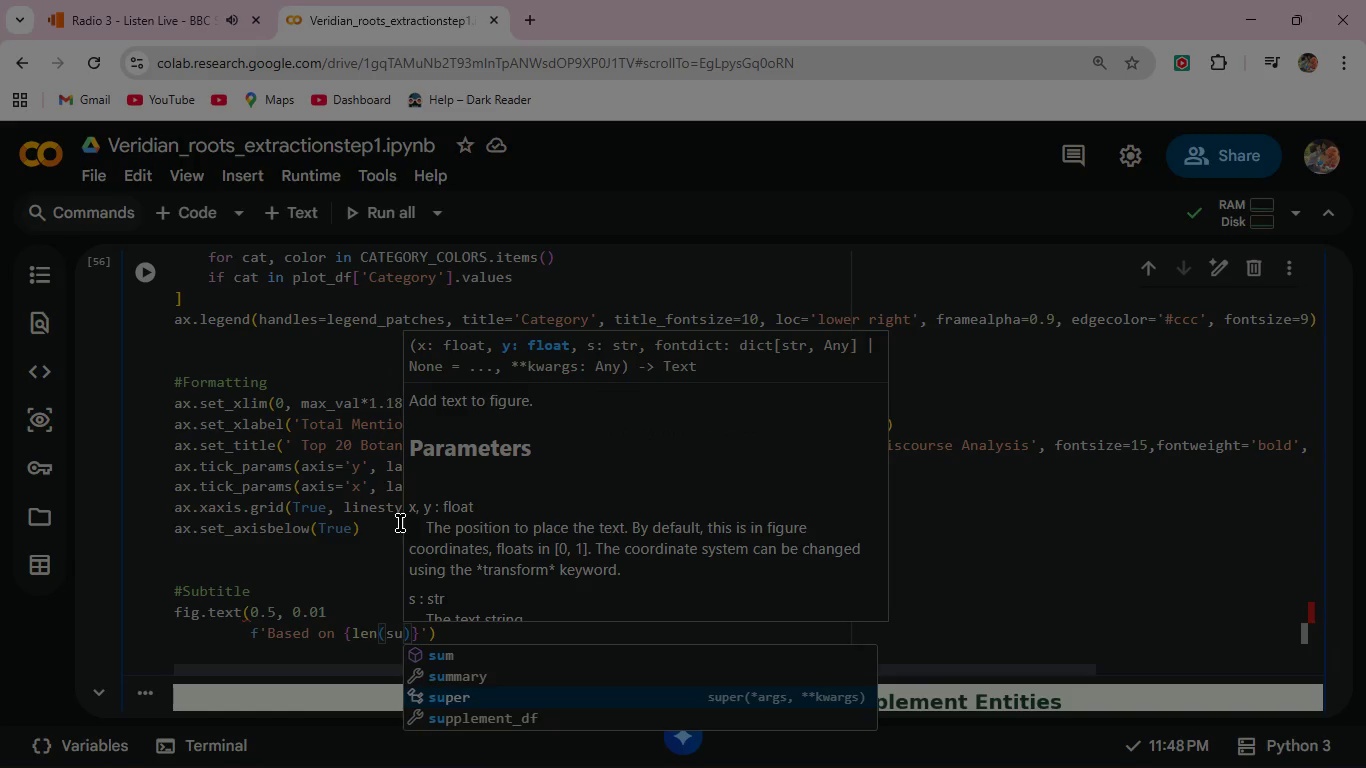 
key(ArrowDown)
 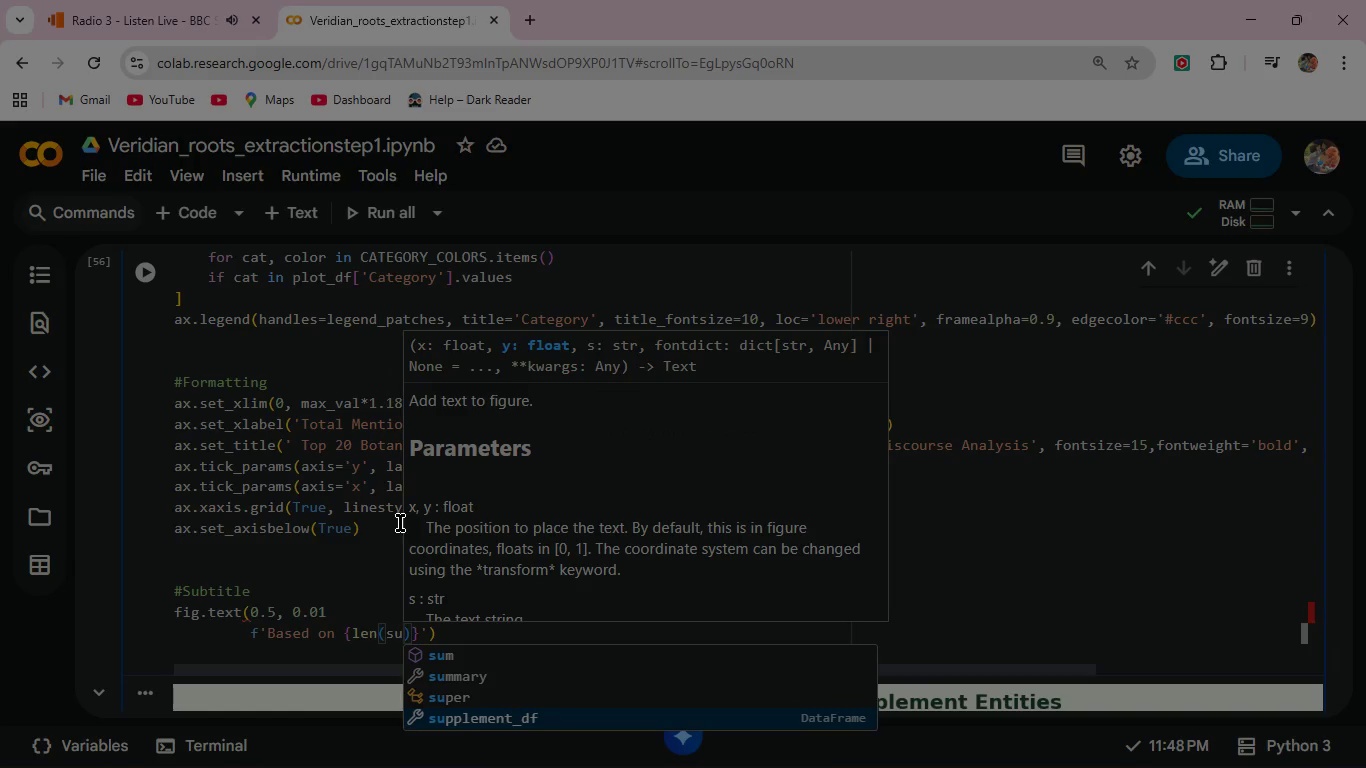 
key(Enter)
 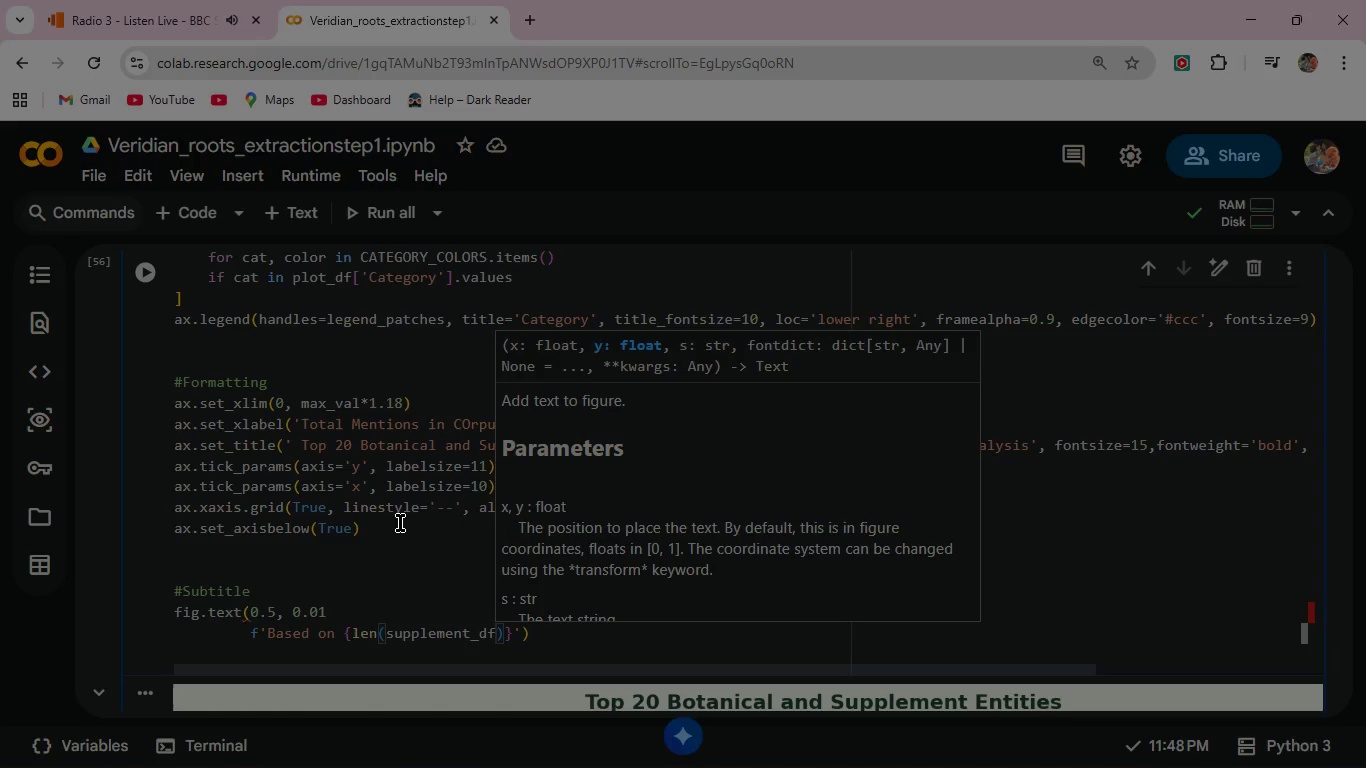 
key(ArrowRight)
 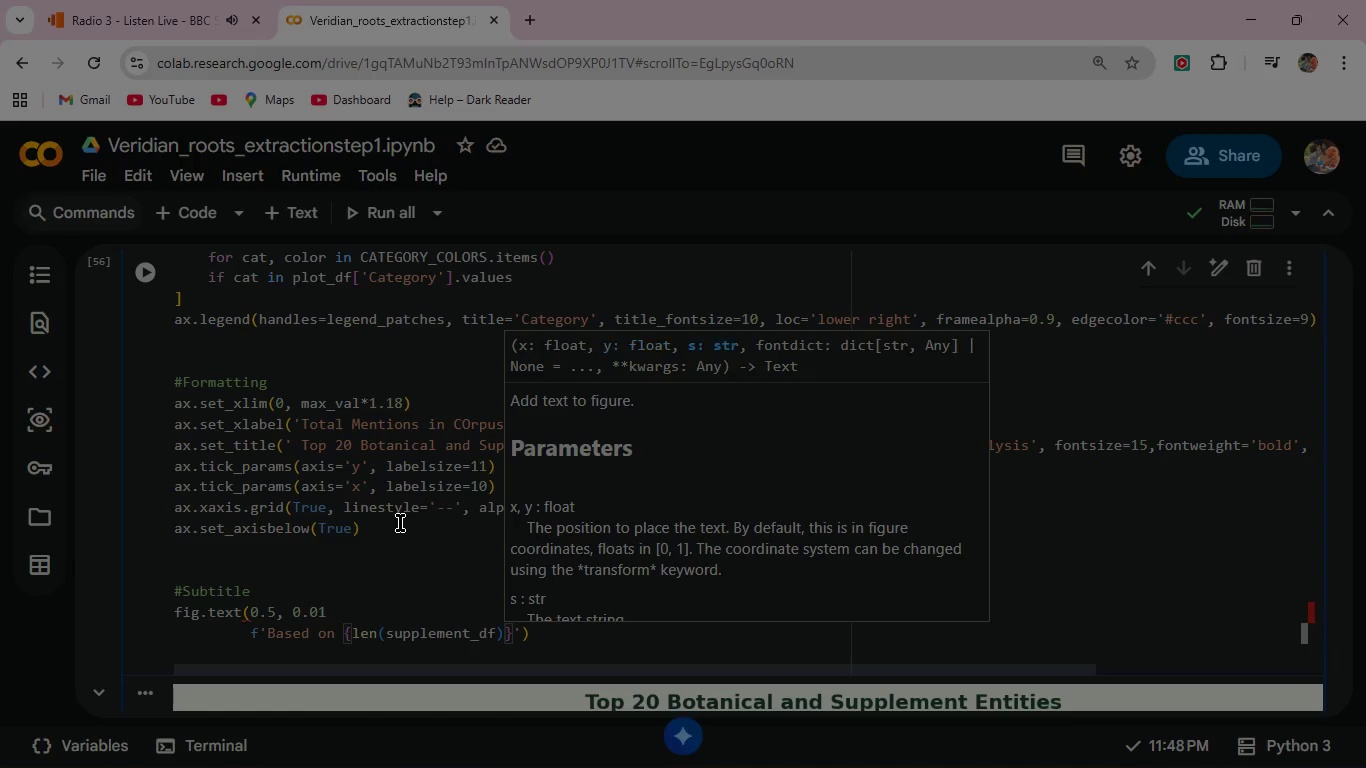 
key(Shift+ShiftRight)
 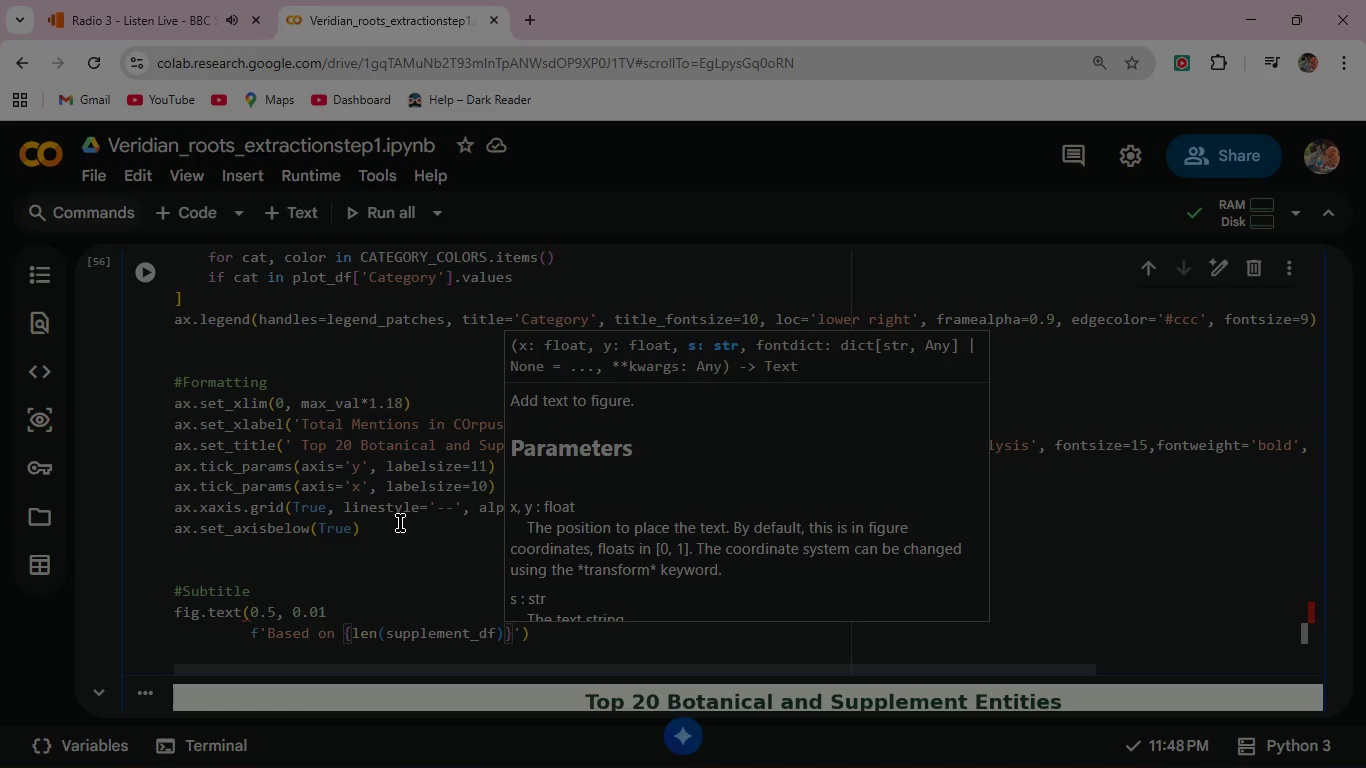 
key(Shift+Semicolon)
 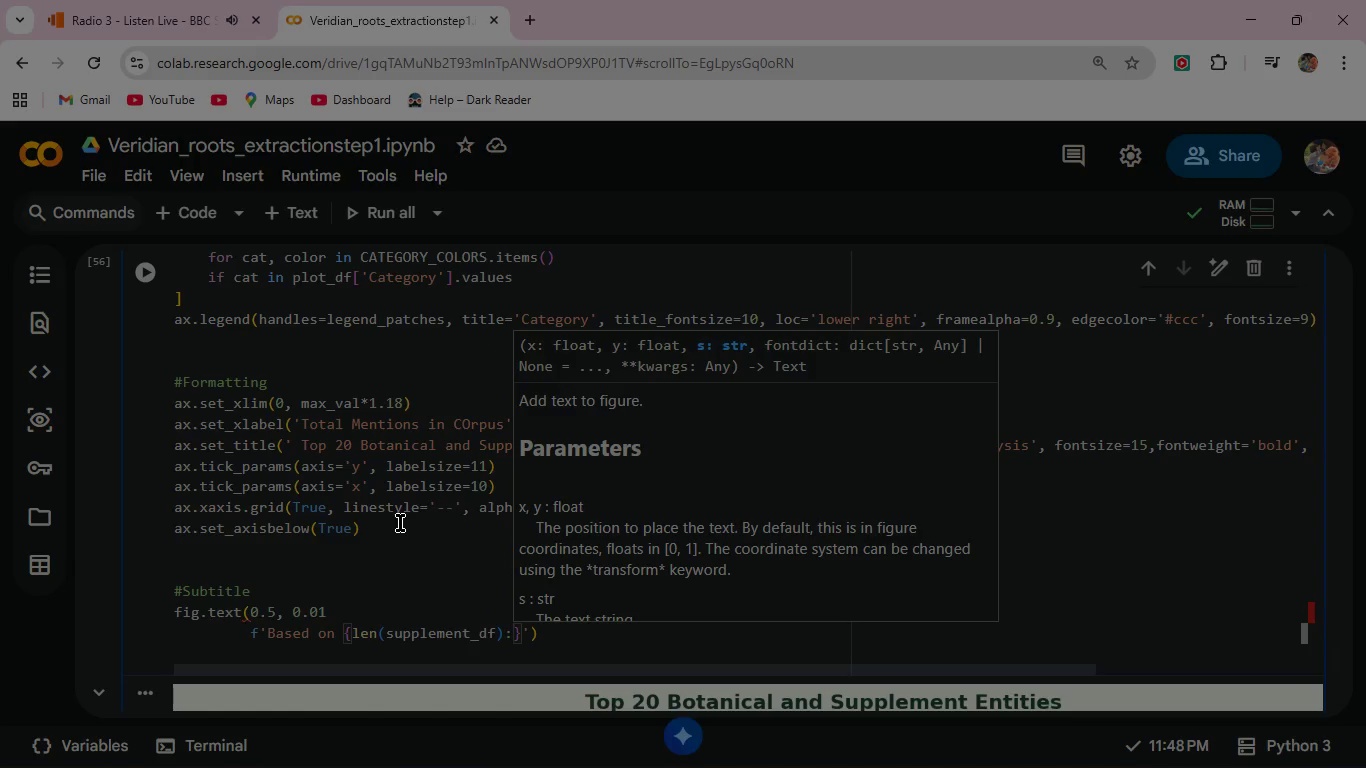 
key(Comma)
 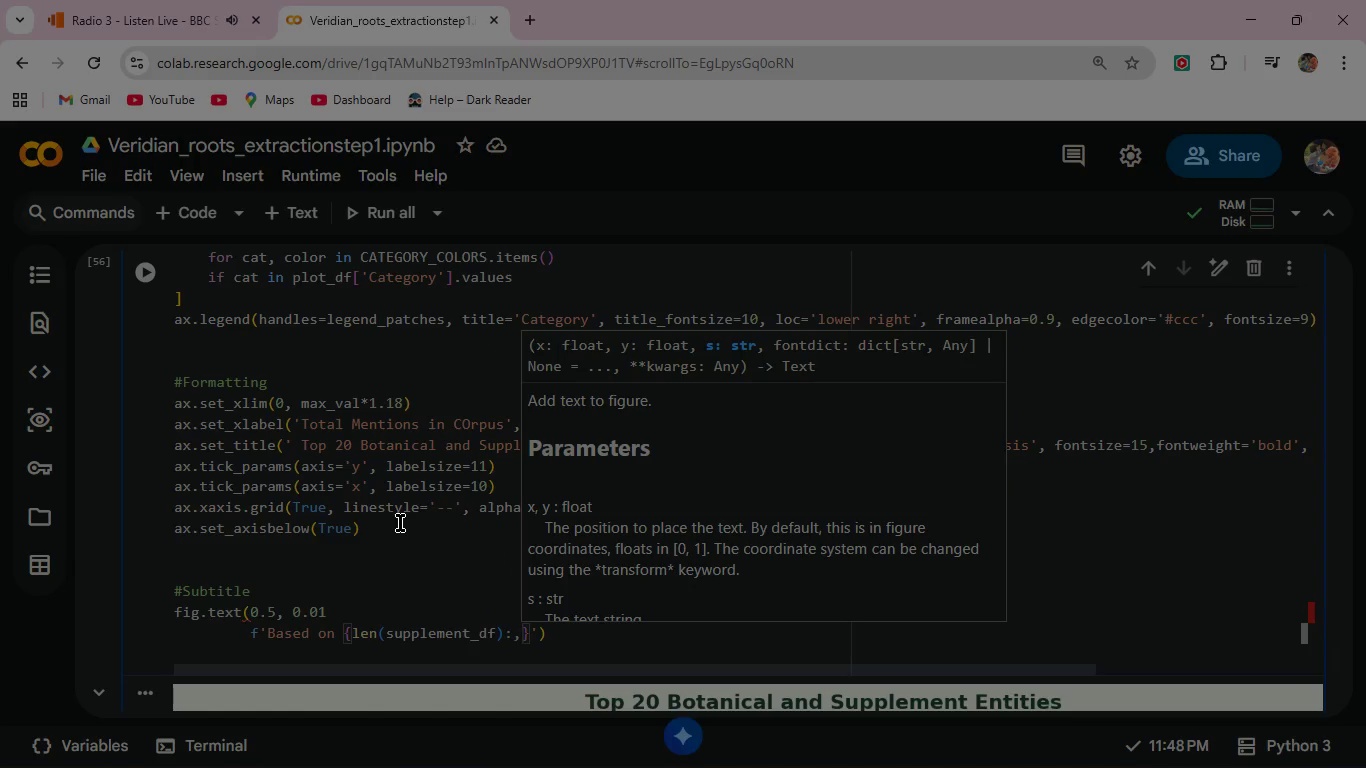 
key(ArrowRight)
 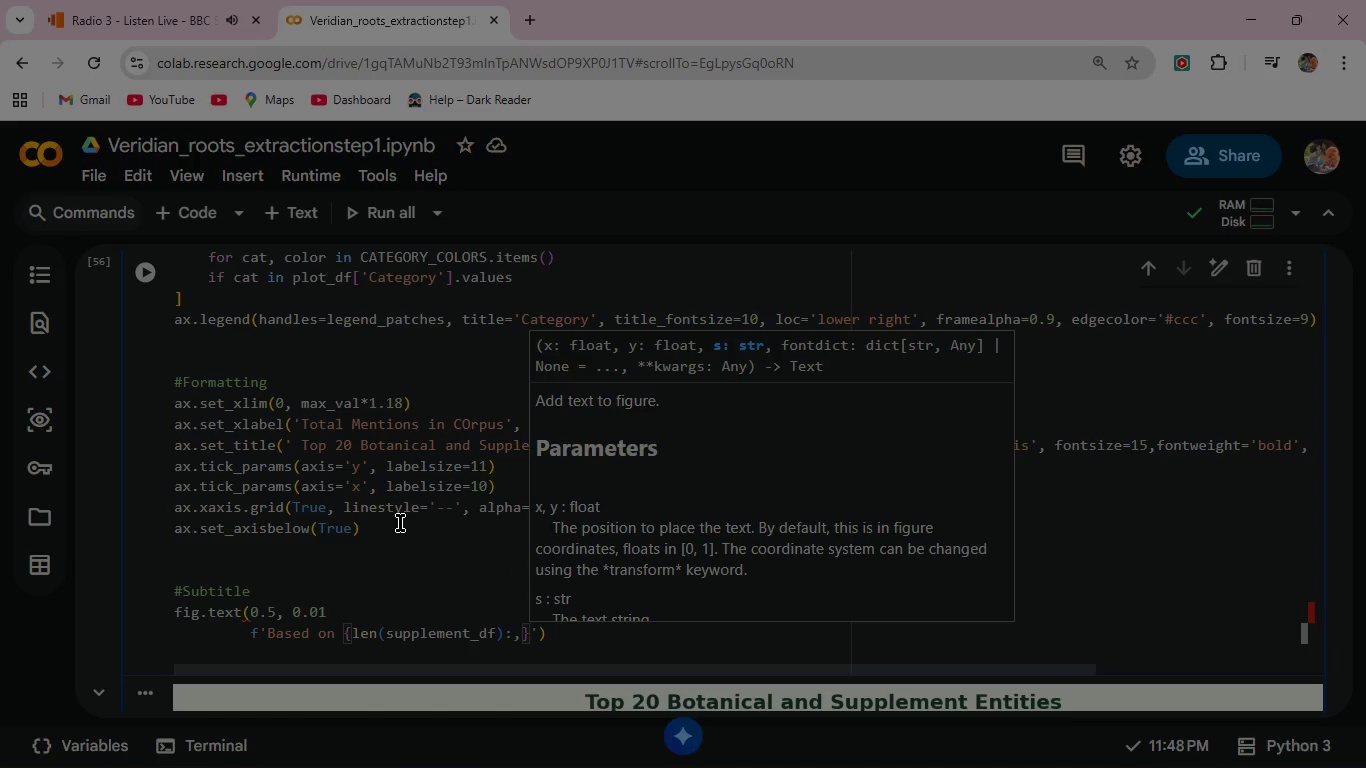 
type( documents .{len(all)
 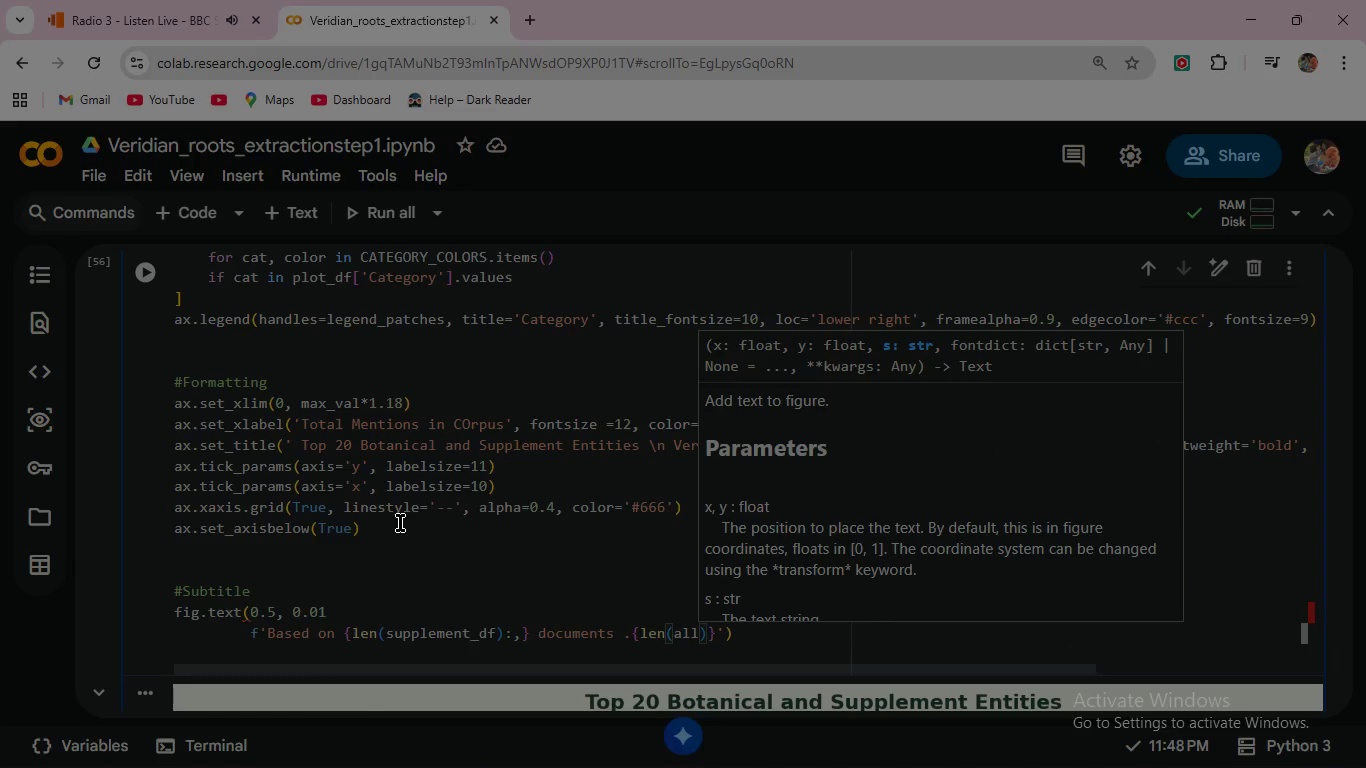 
key(ArrowDown)
 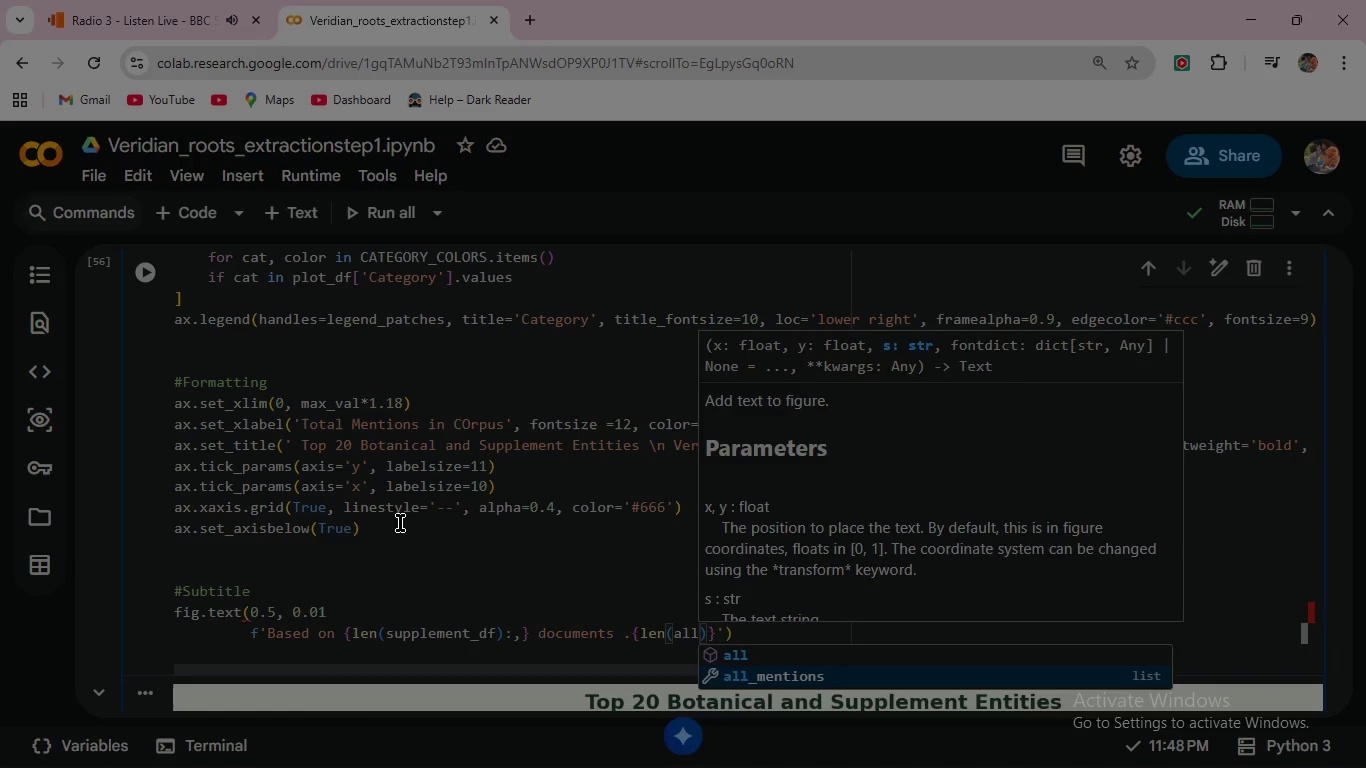 
key(Enter)
 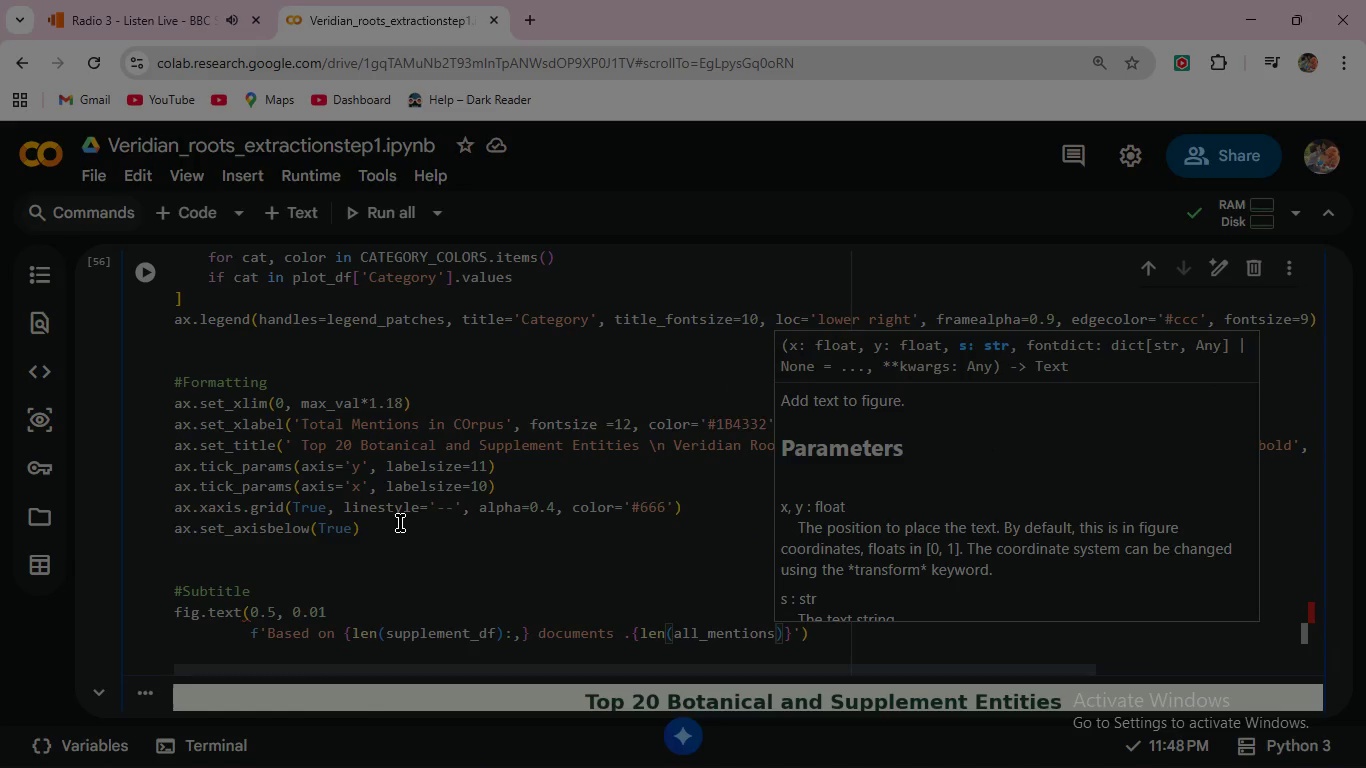 
key(ArrowRight)
 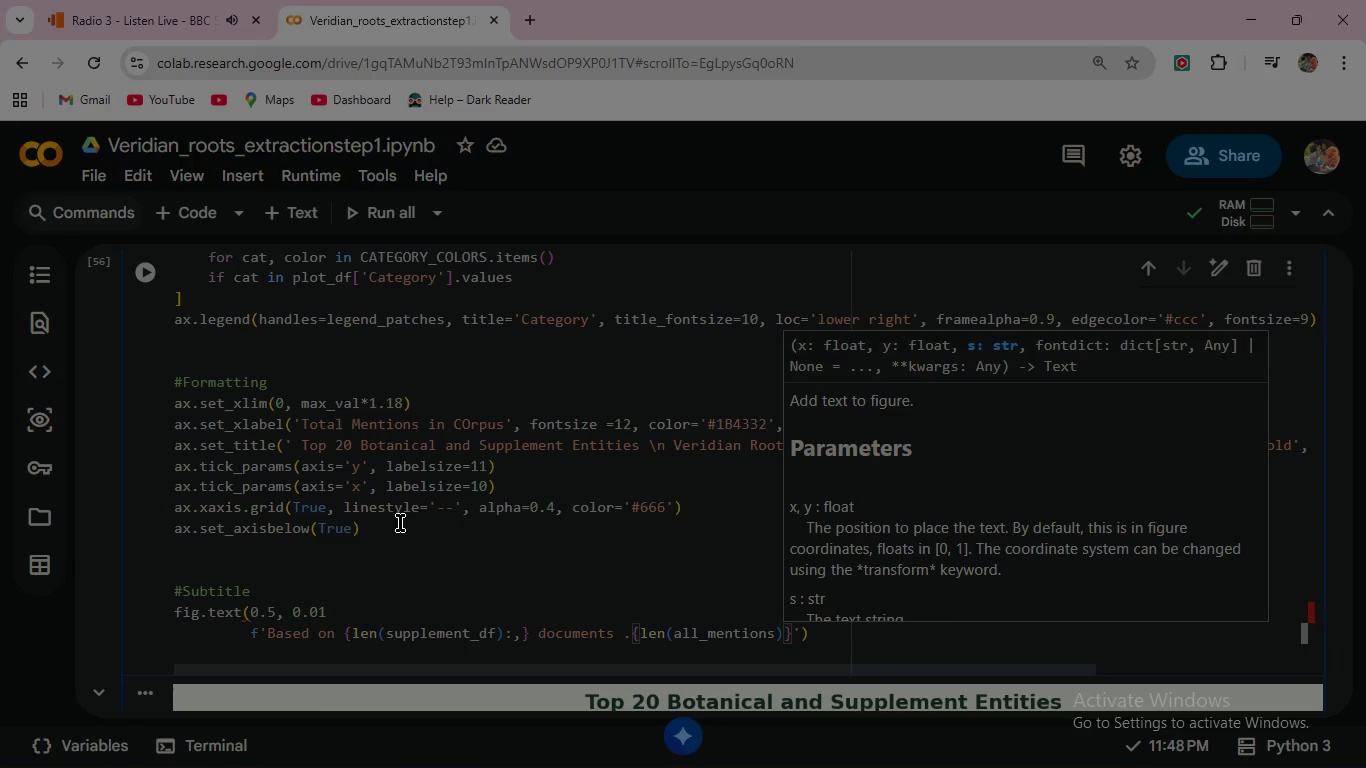 
key(Shift+ShiftRight)
 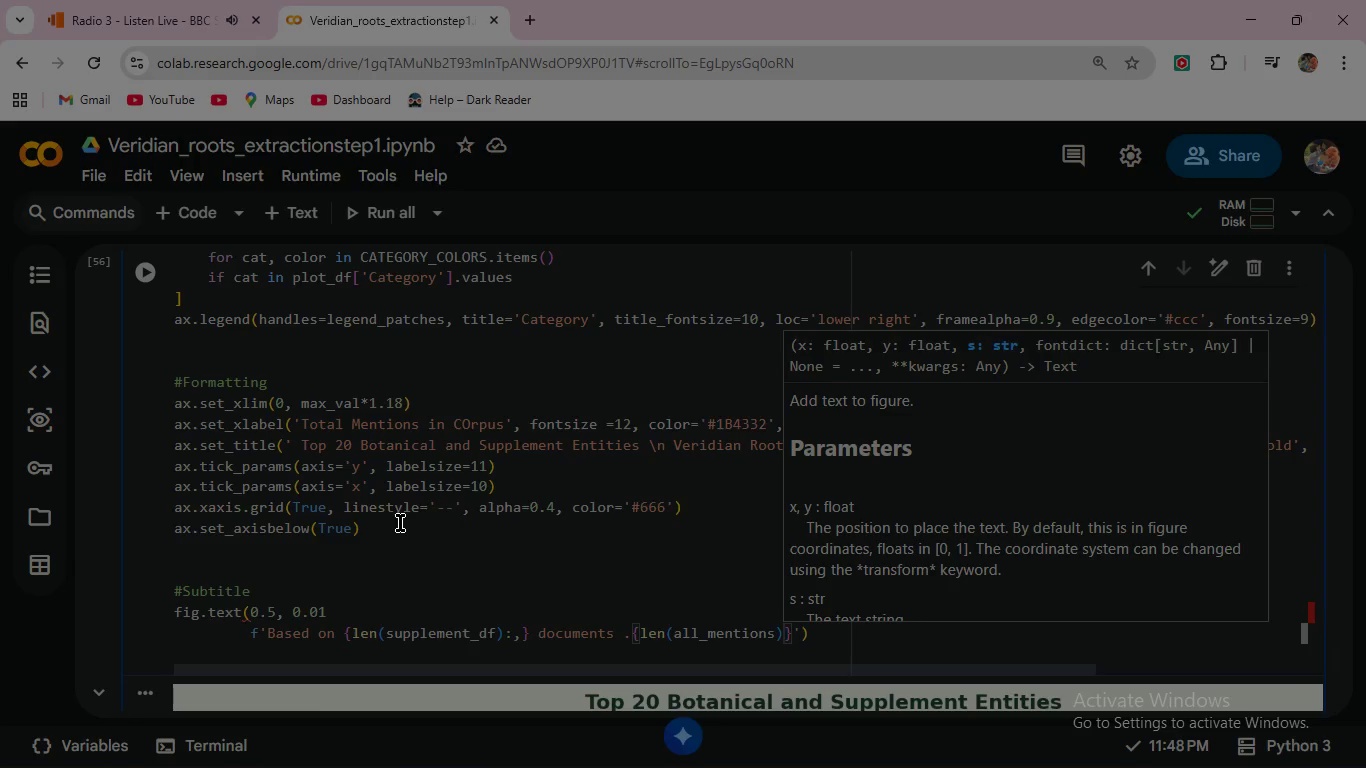 
key(Shift+Semicolon)
 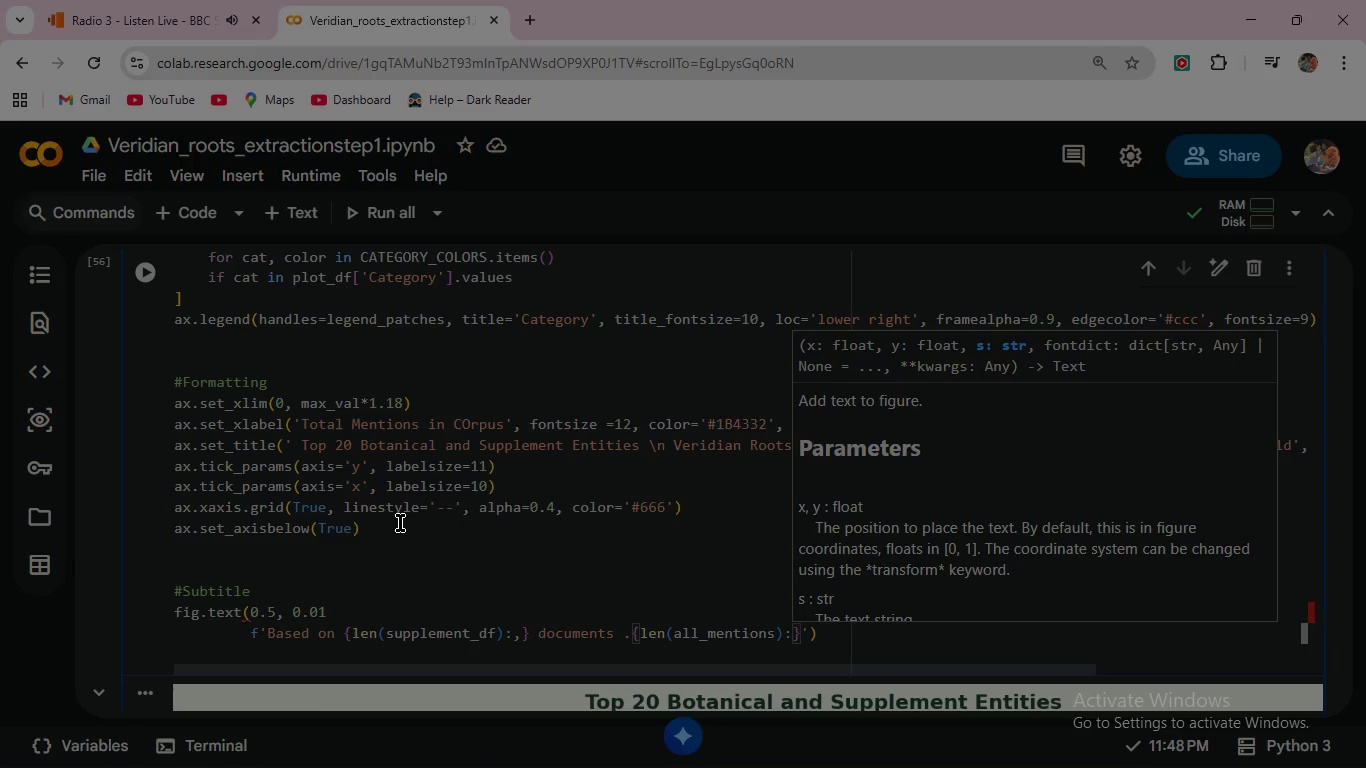 
key(Comma)
 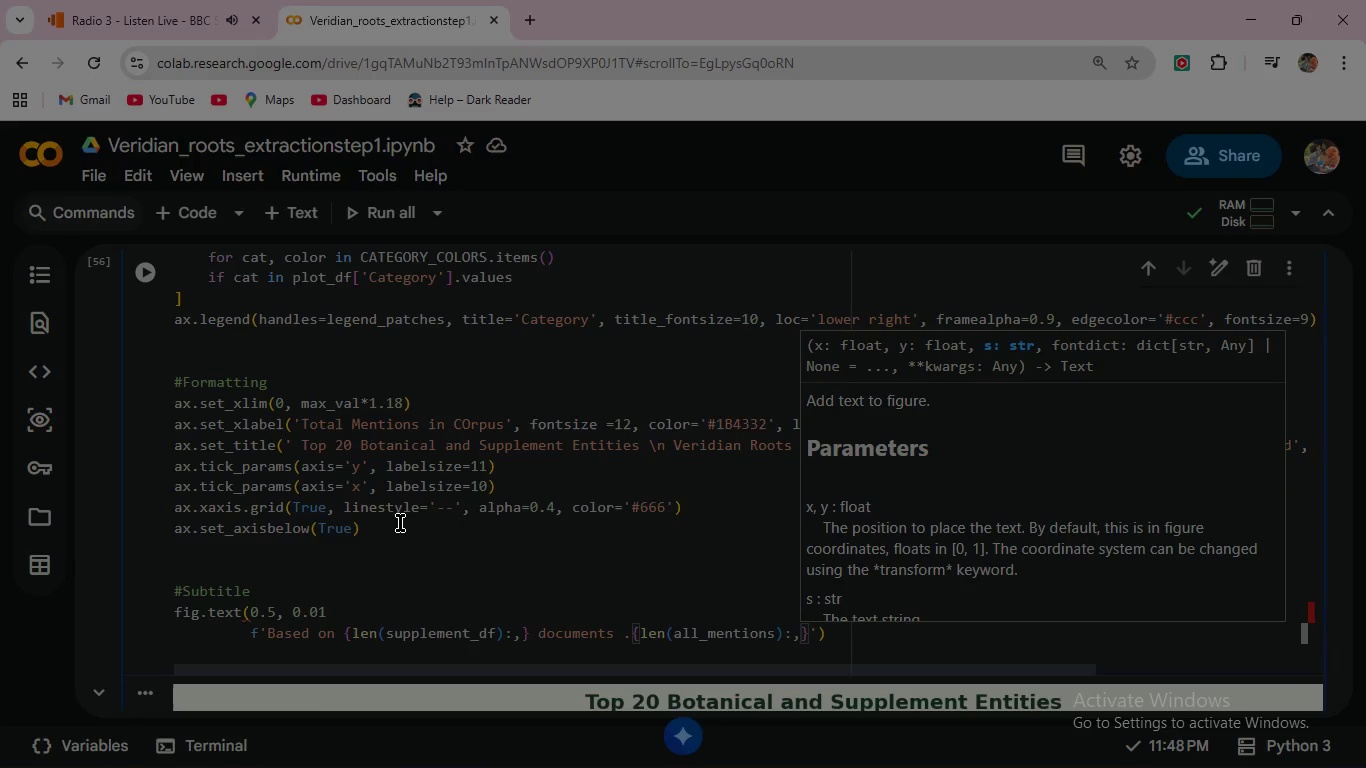 
key(ArrowRight)
 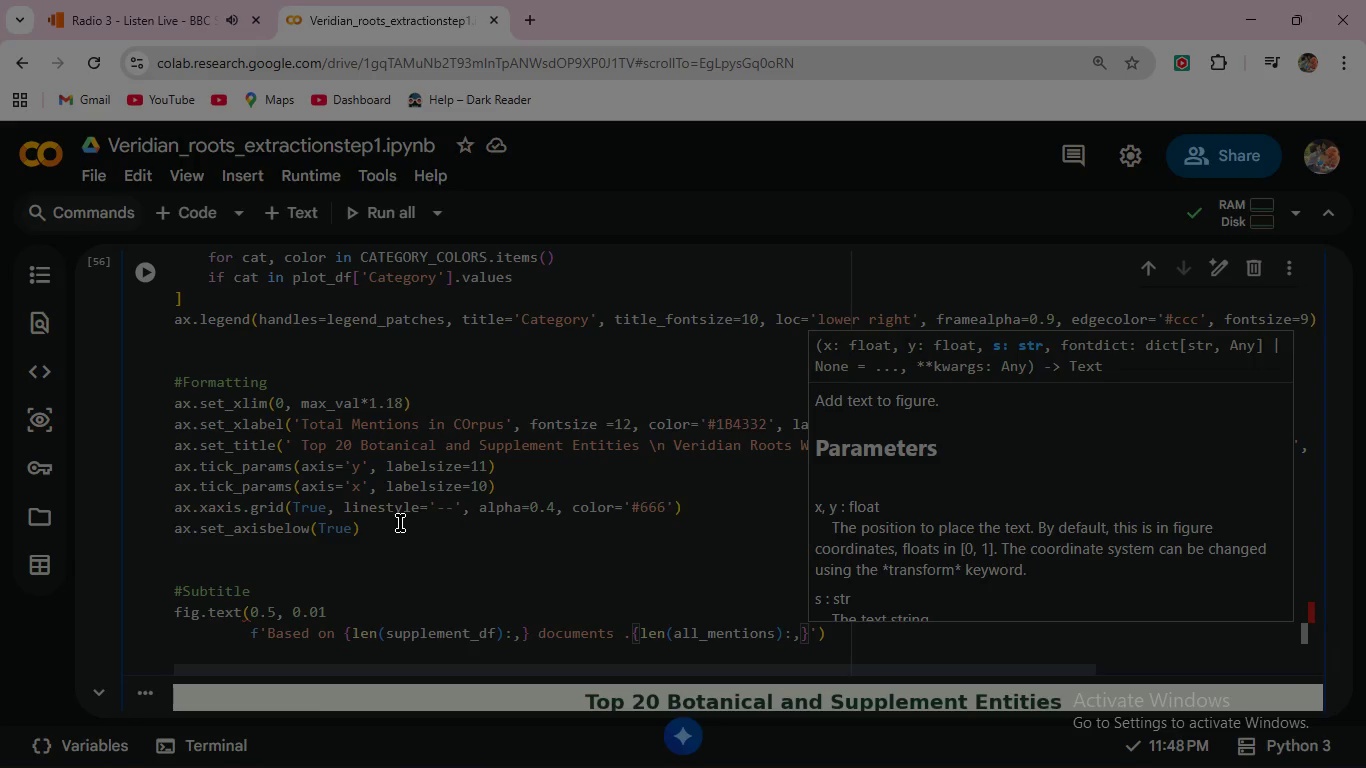 
type( total entity mentions. Dictionary NER with {len(U)
 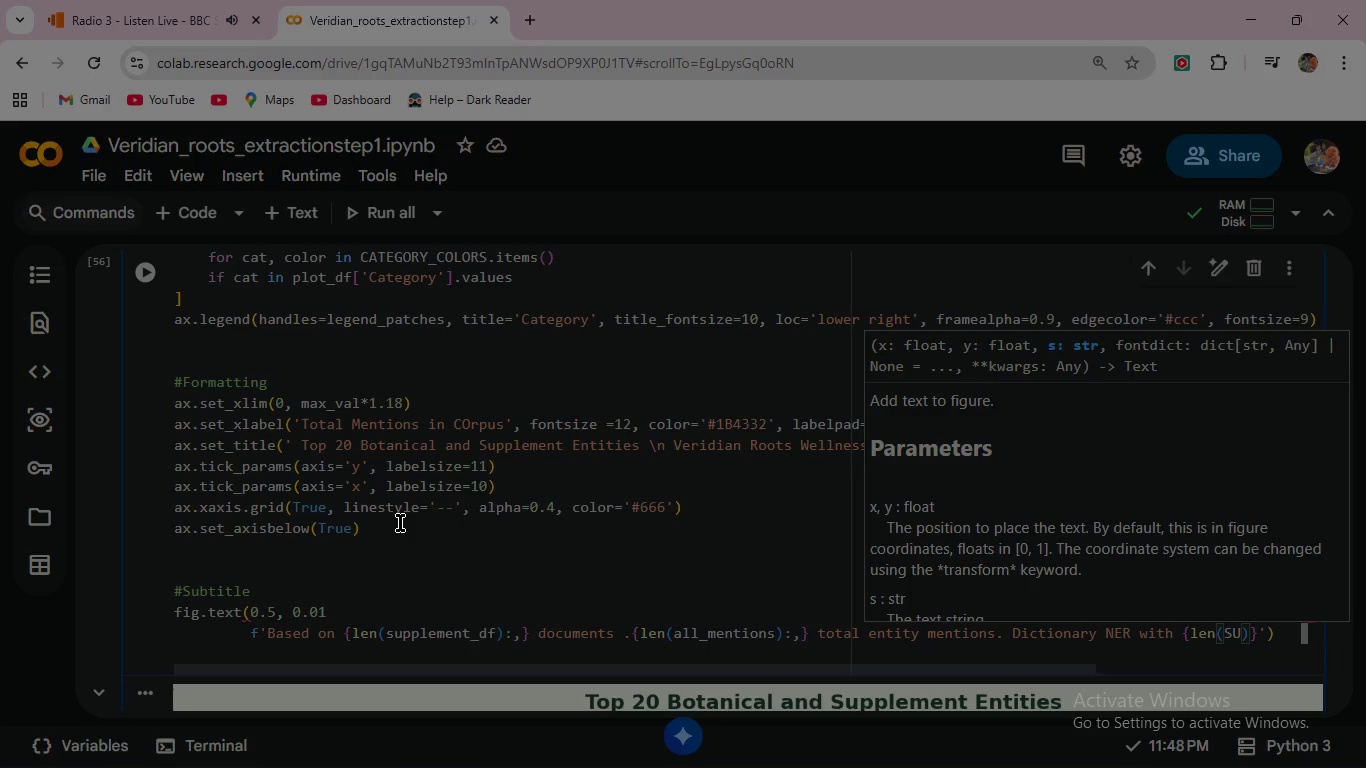 
hold_key(key=S, duration=0.31)
 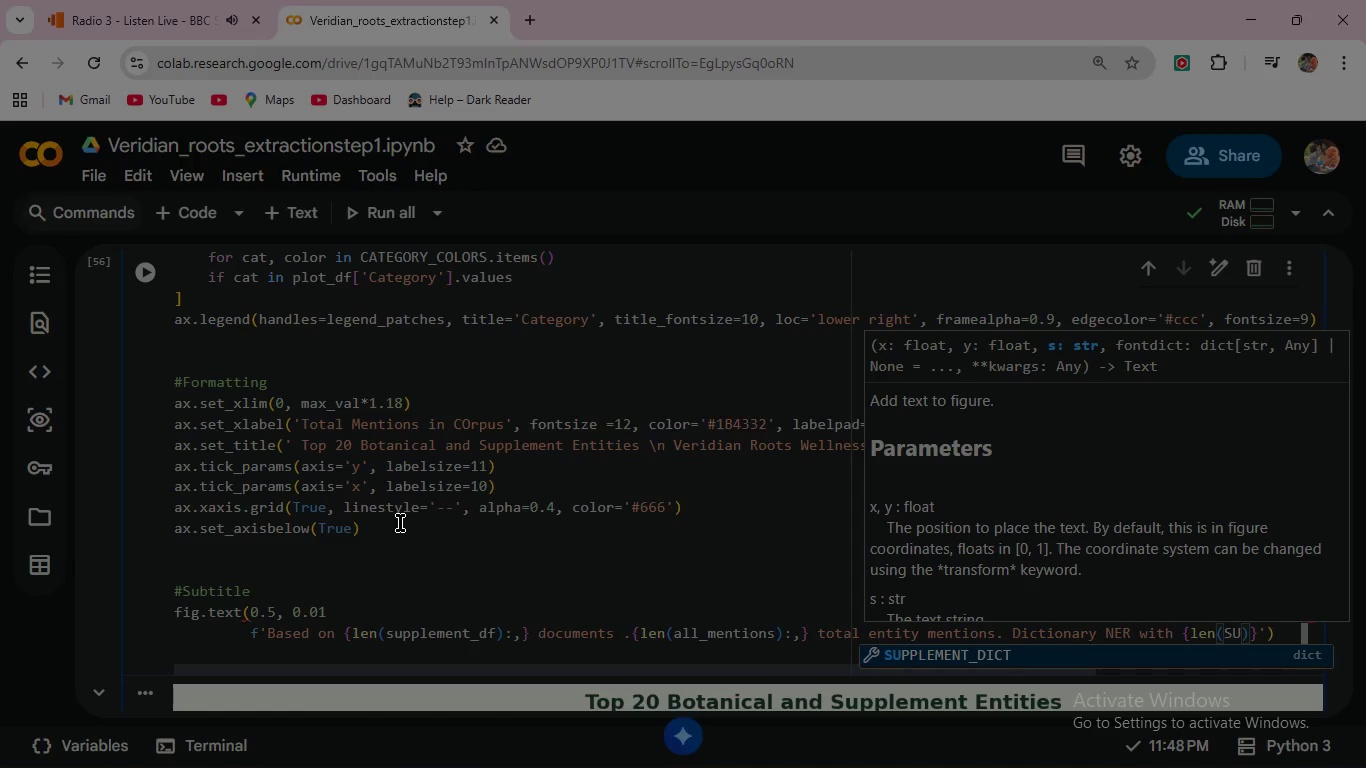 
key(Enter)
 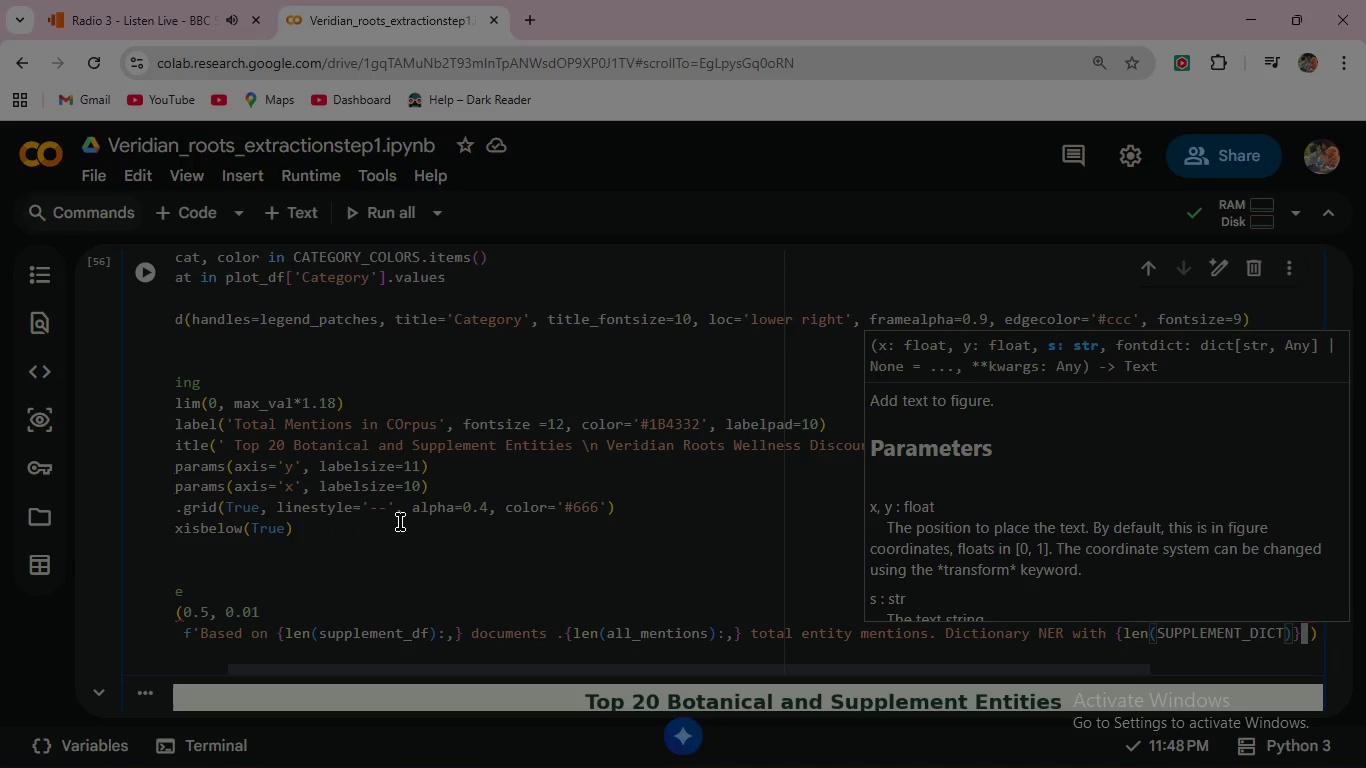 
wait(5.19)
 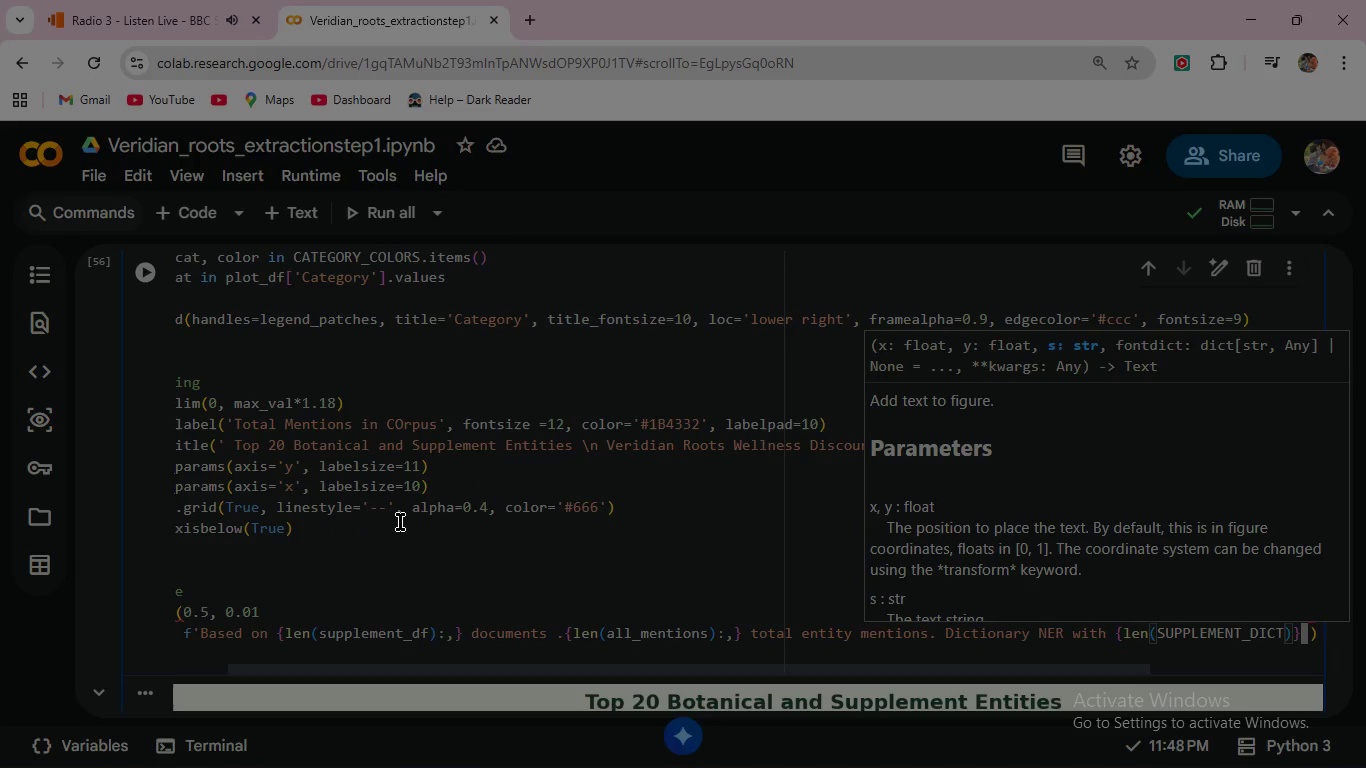 
key(ArrowRight)
 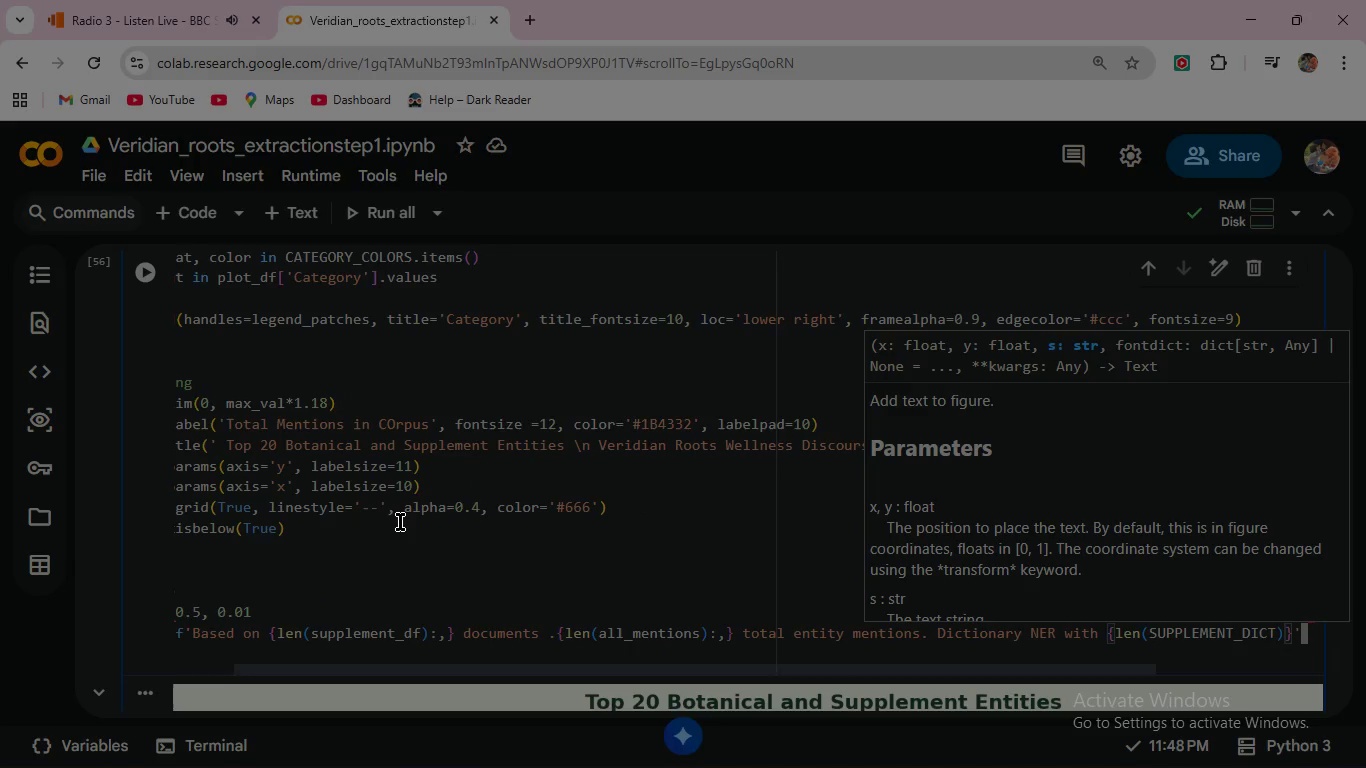 
key(ArrowRight)
 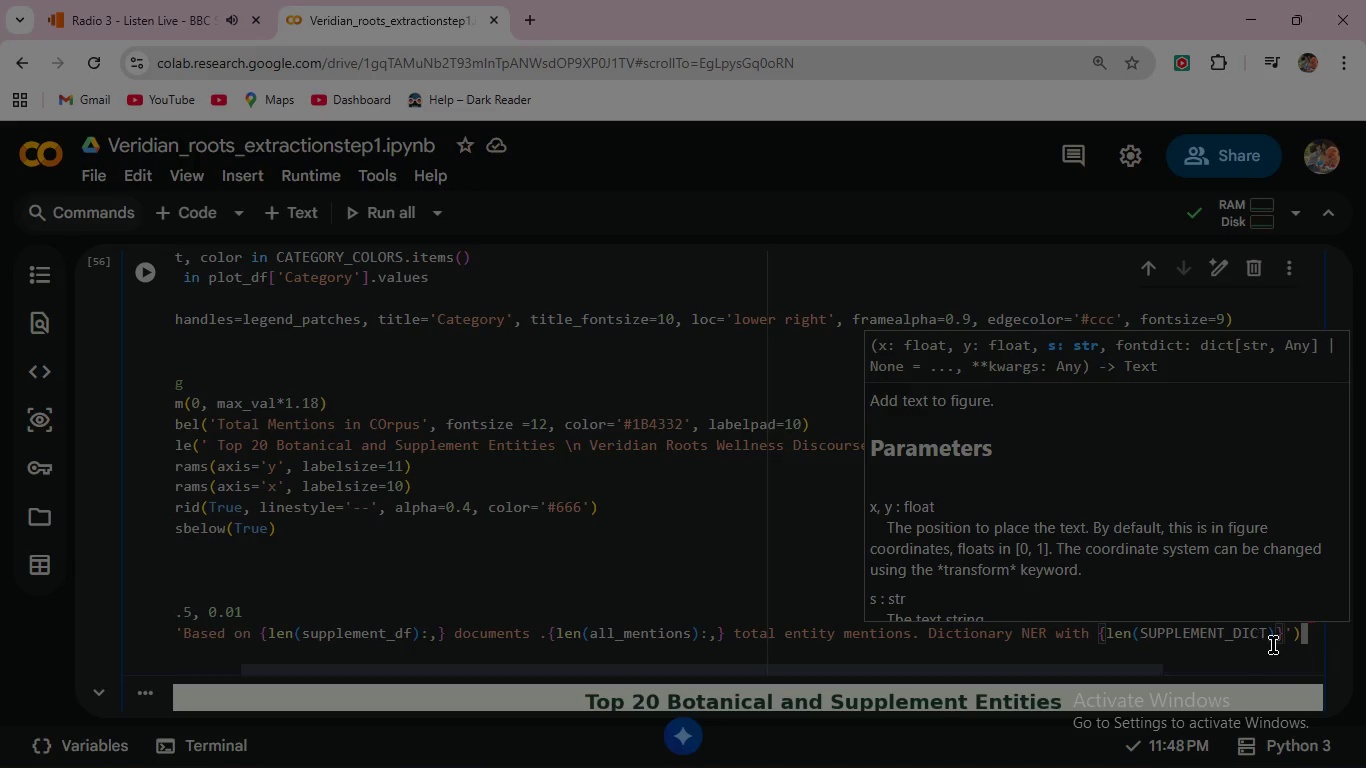 
wait(5.78)
 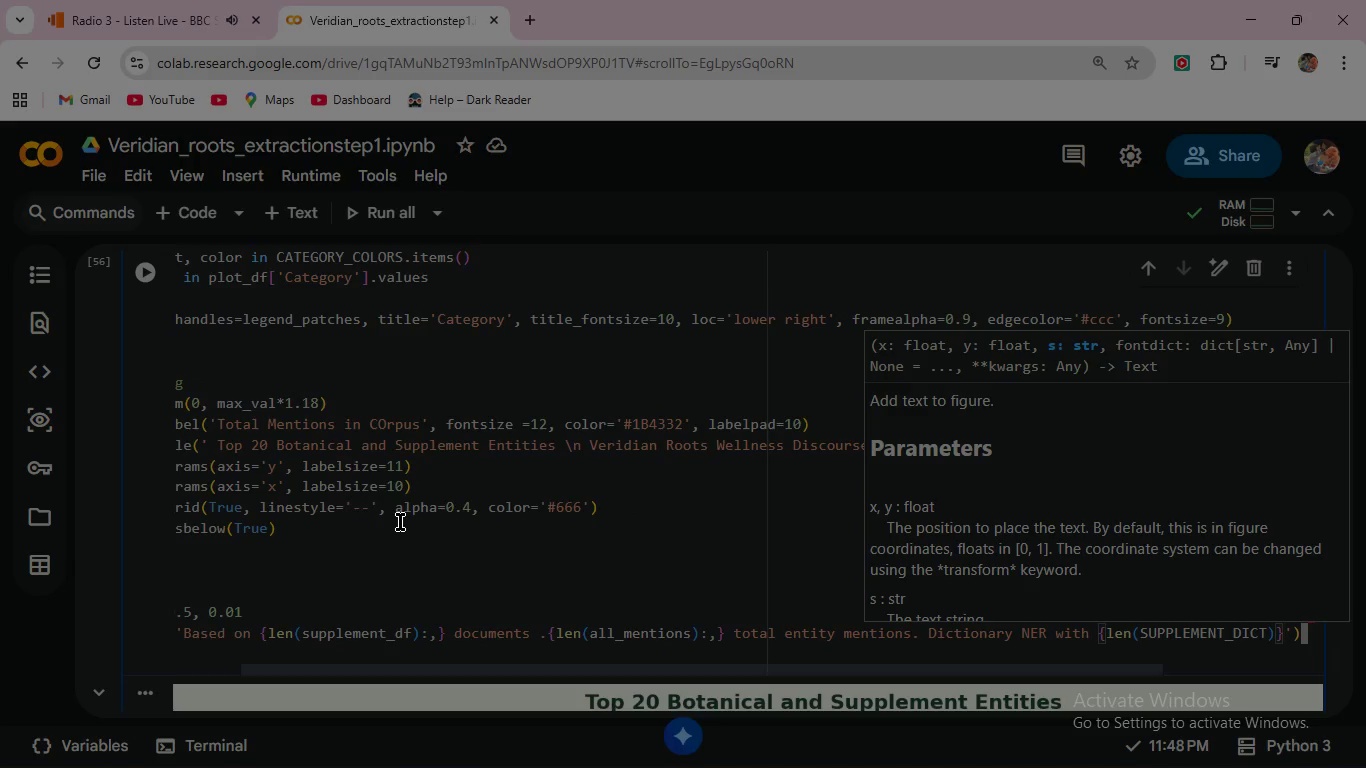 
left_click([1282, 635])
 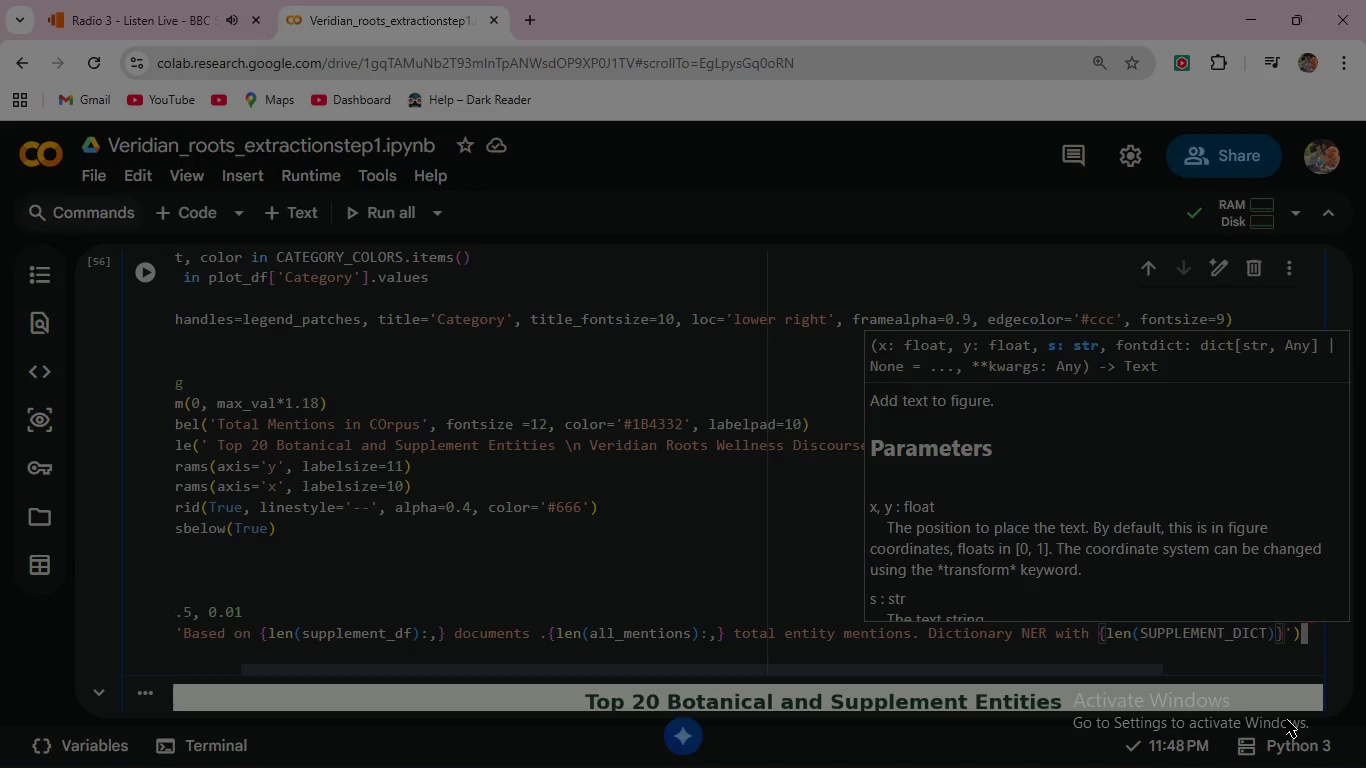 
type( canonical entites)
 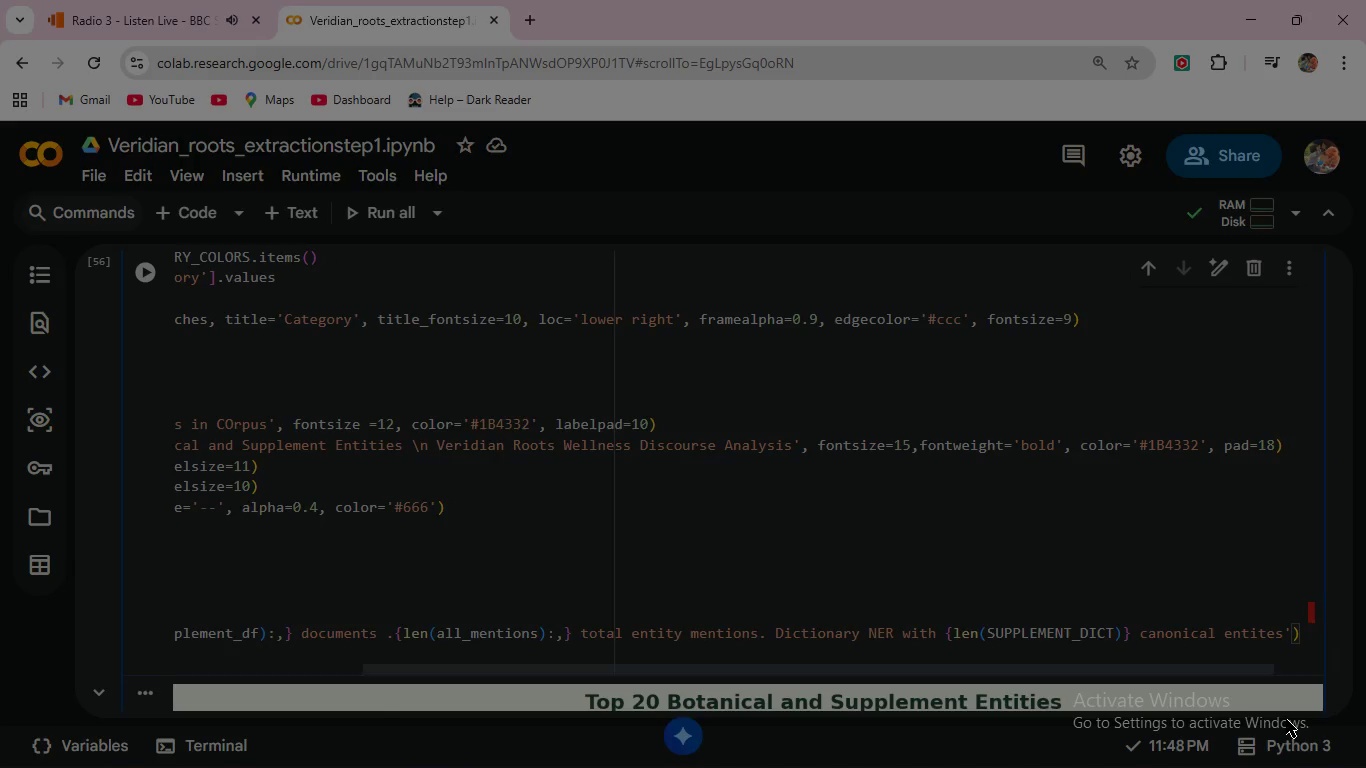 
key(ArrowRight)
 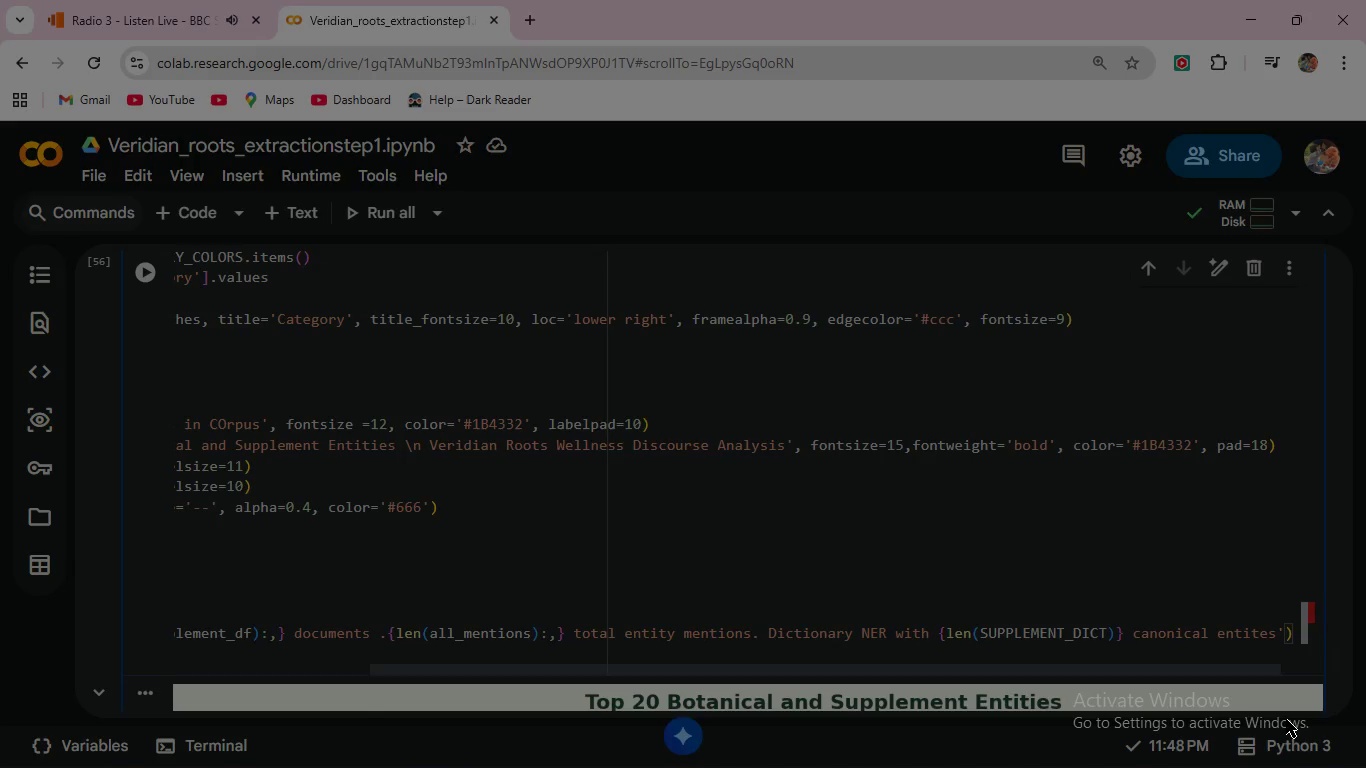 
type(, ha='center)
 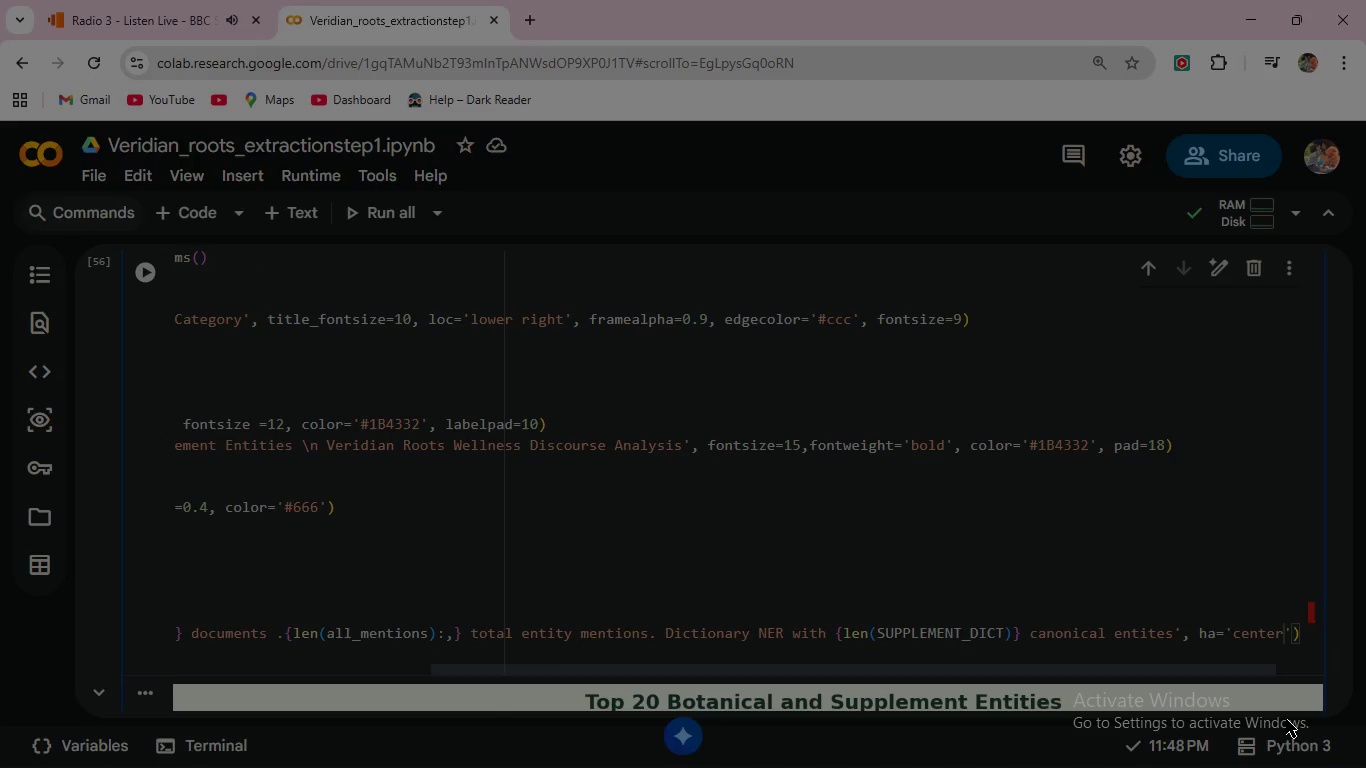 
key(ArrowRight)
 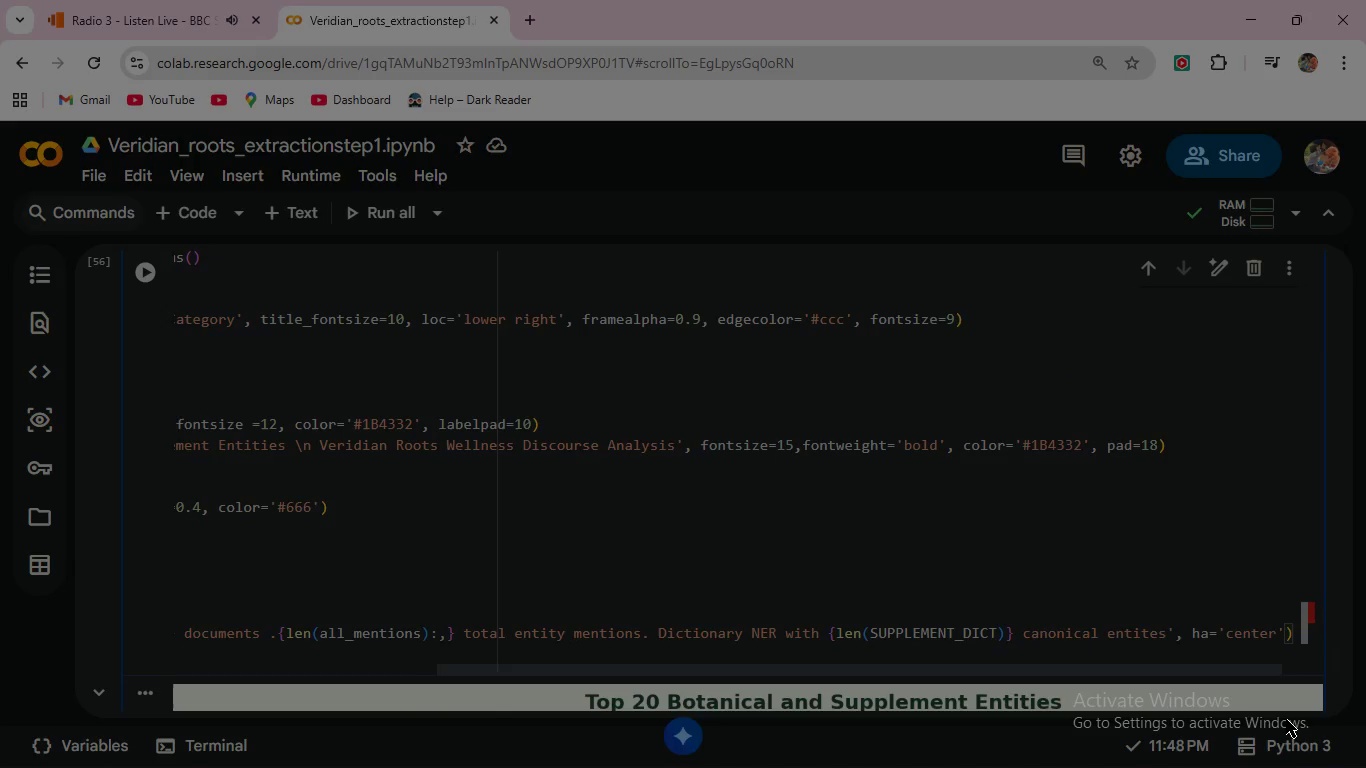 
type(, fontsize=9, color='#555)
 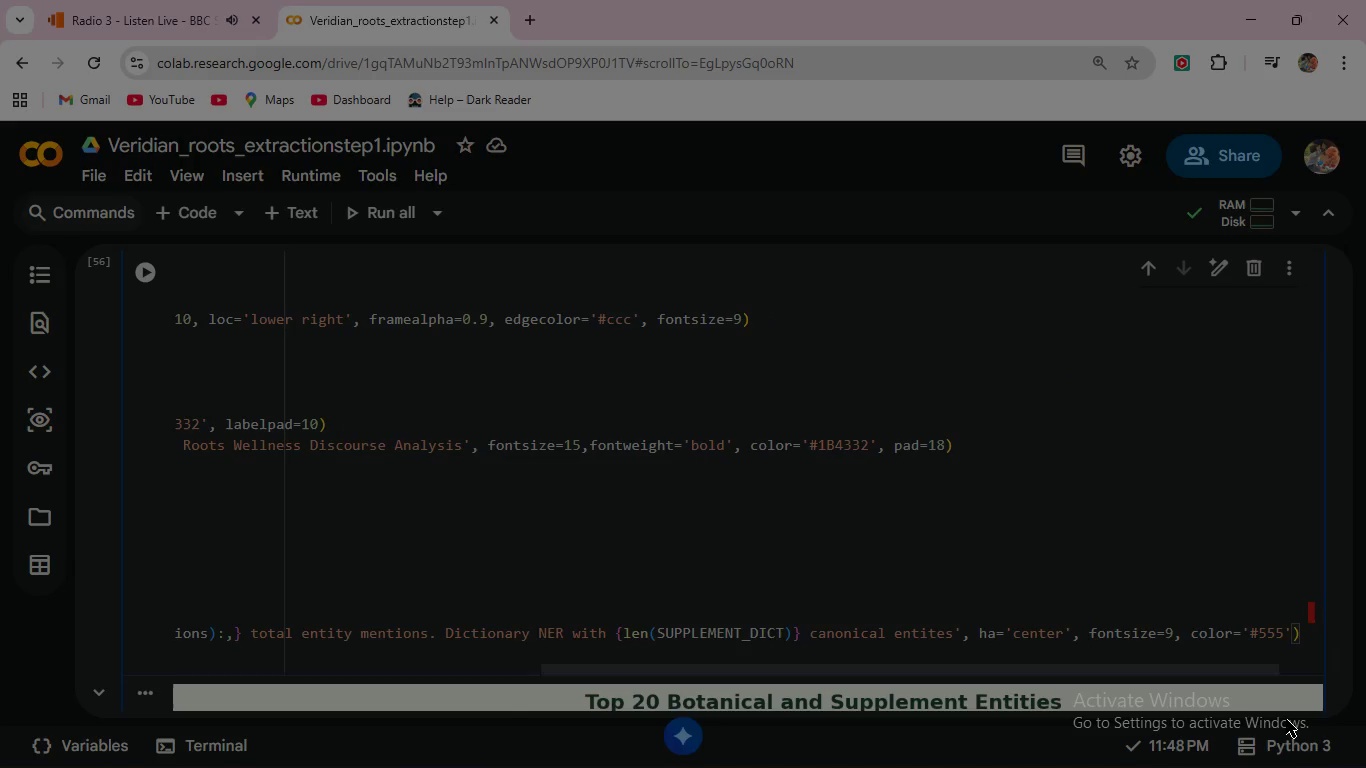 
left_click([138, 276])
 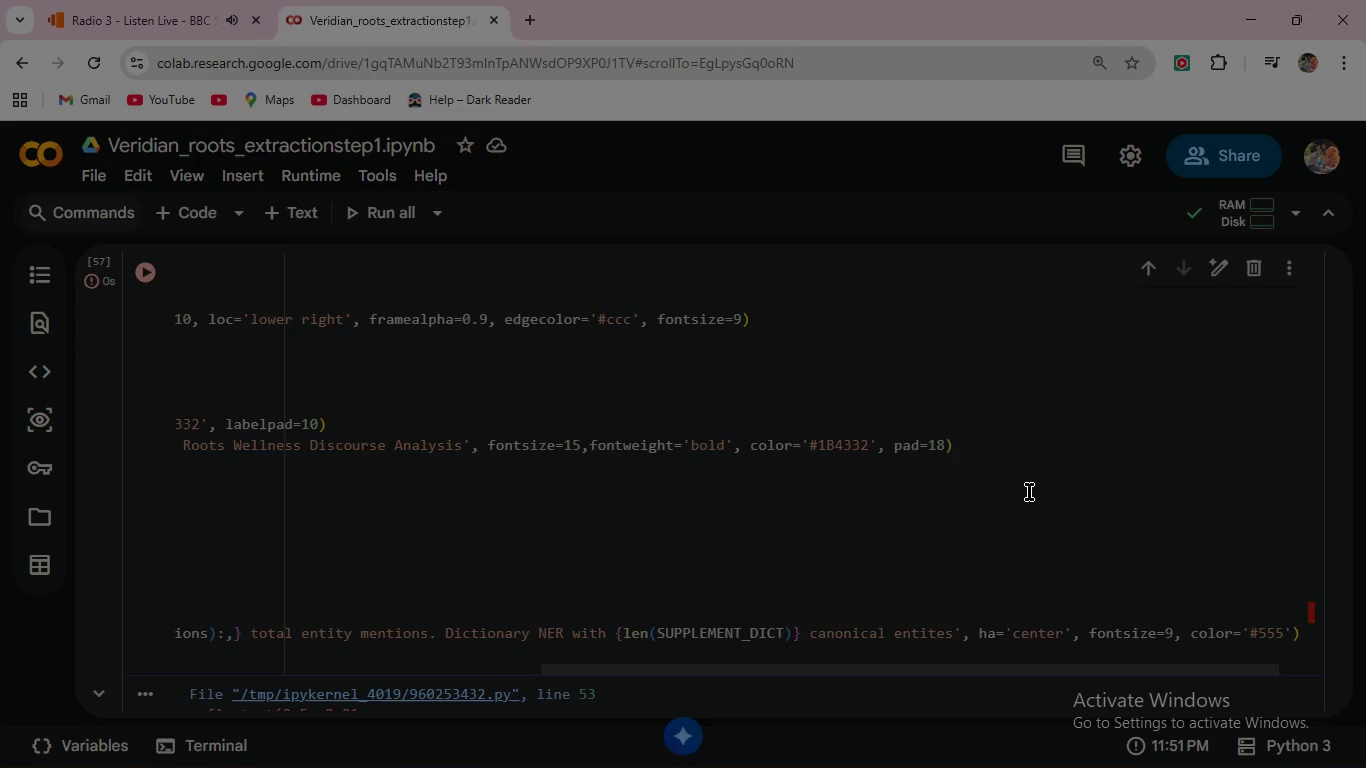 
scroll: coordinate [1029, 492], scroll_direction: down, amount: 4.0
 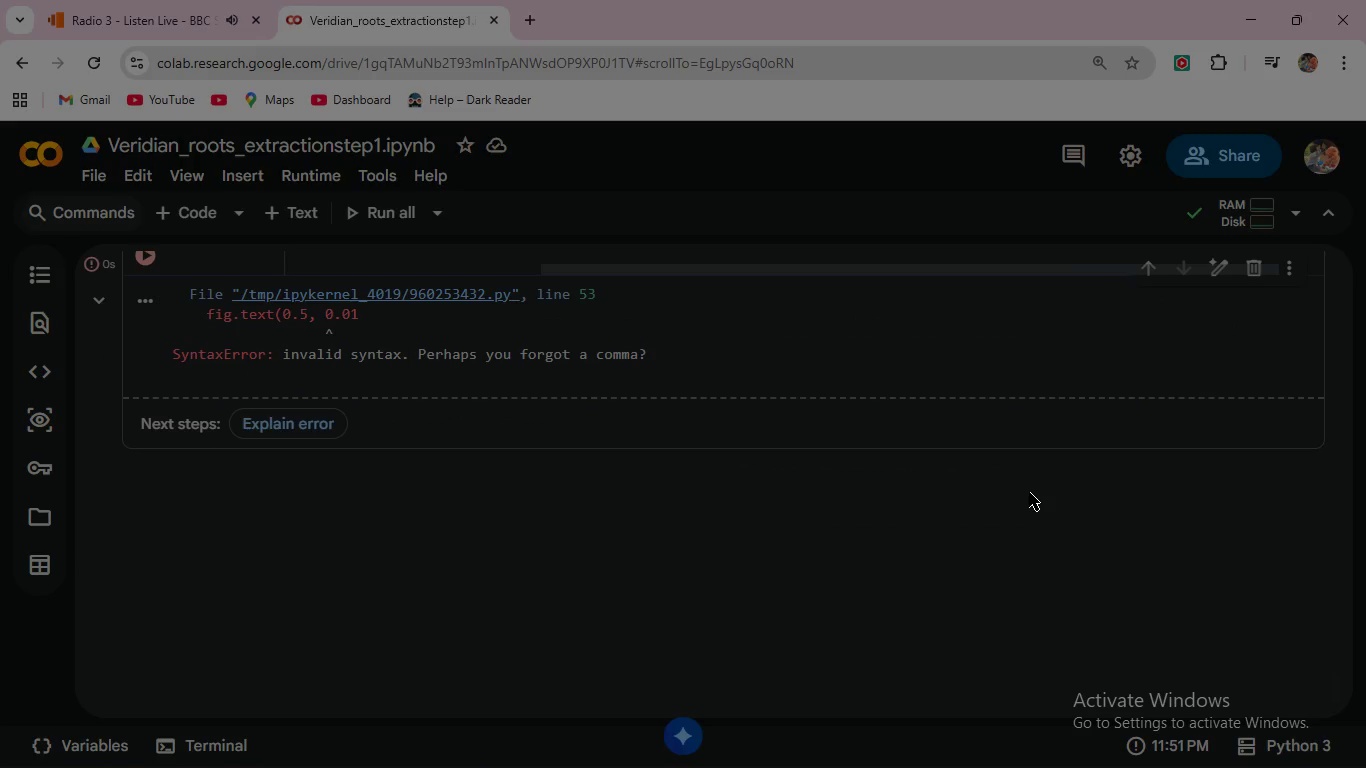 
wait(10.85)
 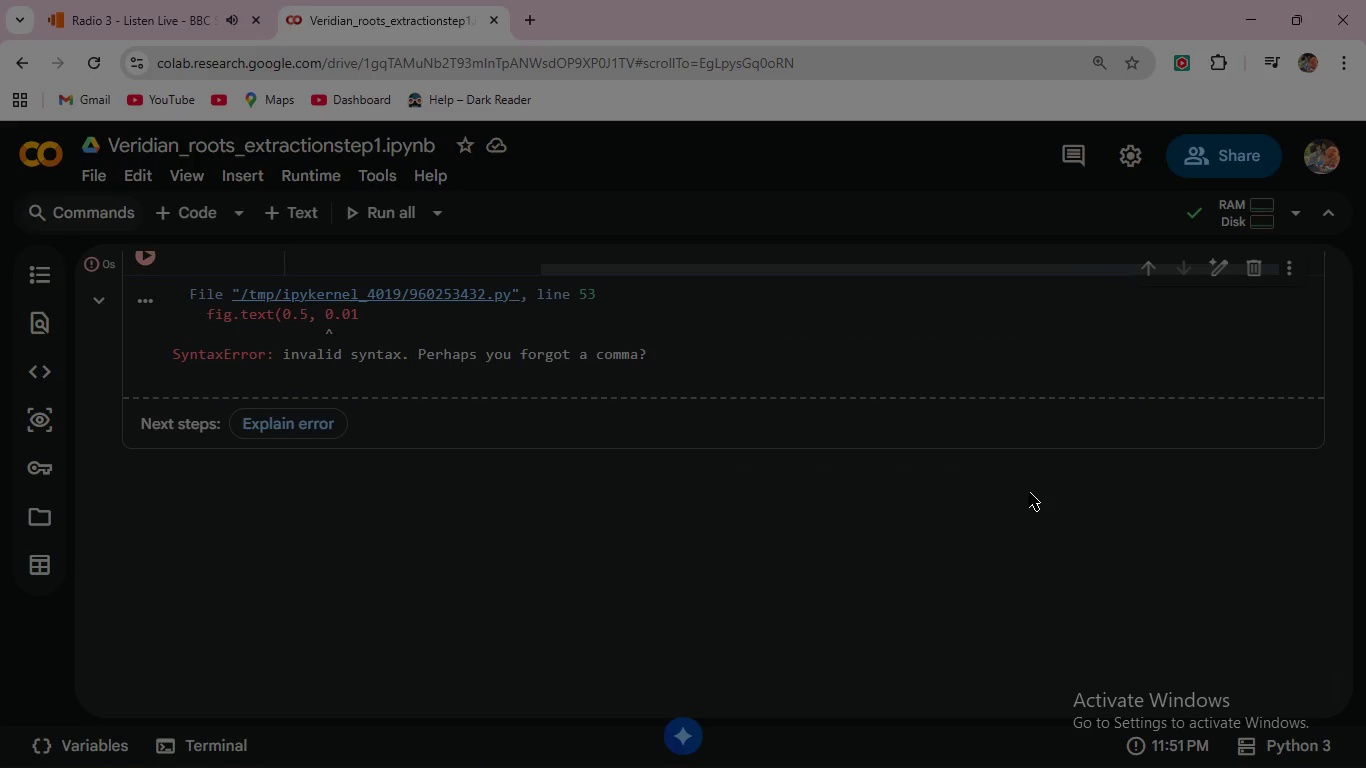 
scroll: coordinate [1029, 492], scroll_direction: up, amount: 4.0
 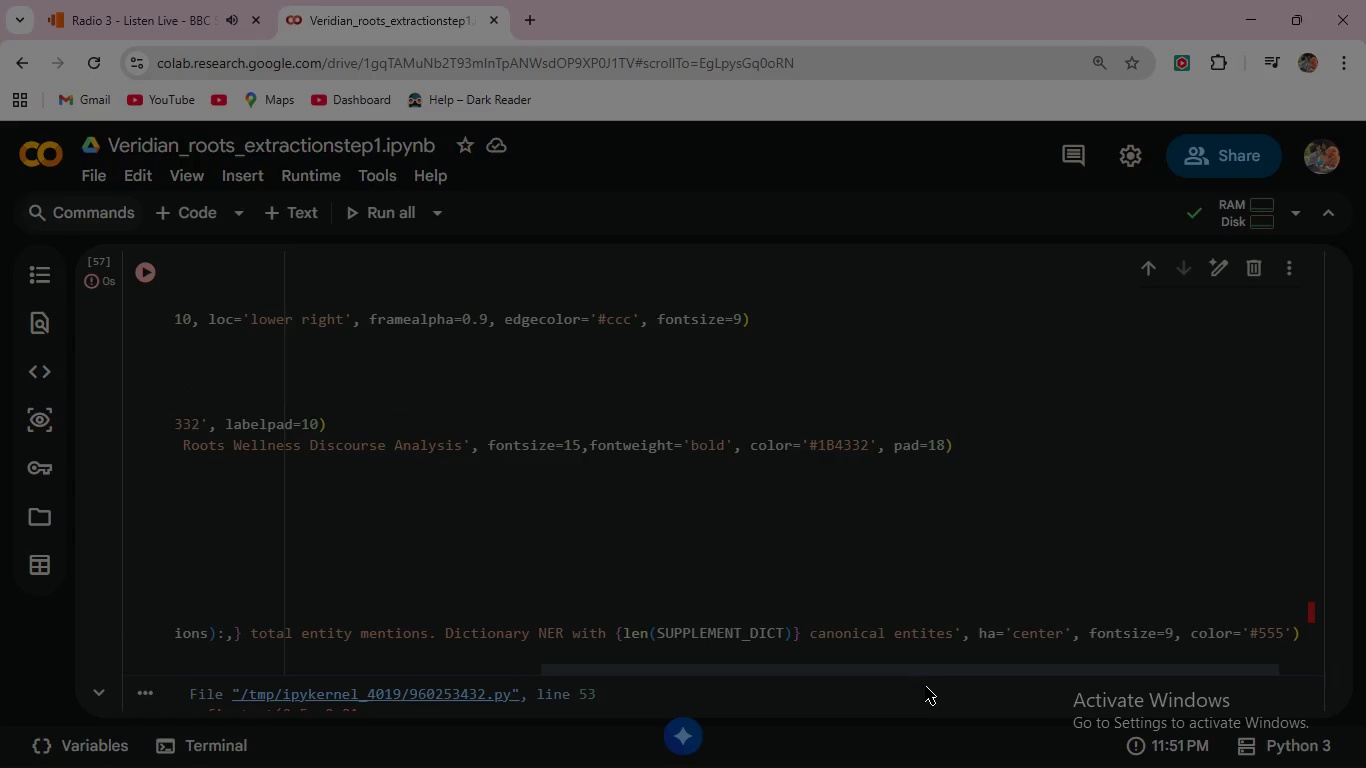 
left_click_drag(start_coordinate=[929, 670], to_coordinate=[465, 703])
 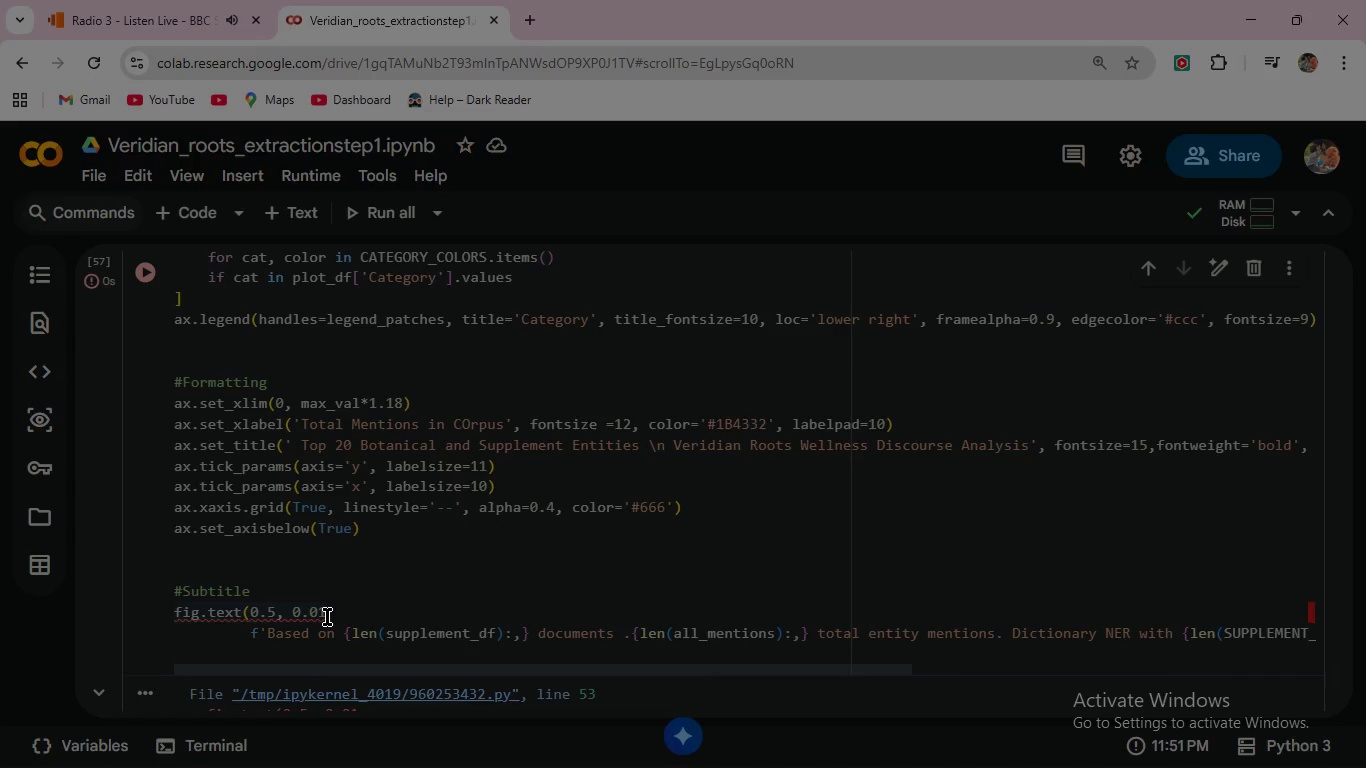 
left_click([327, 617])
 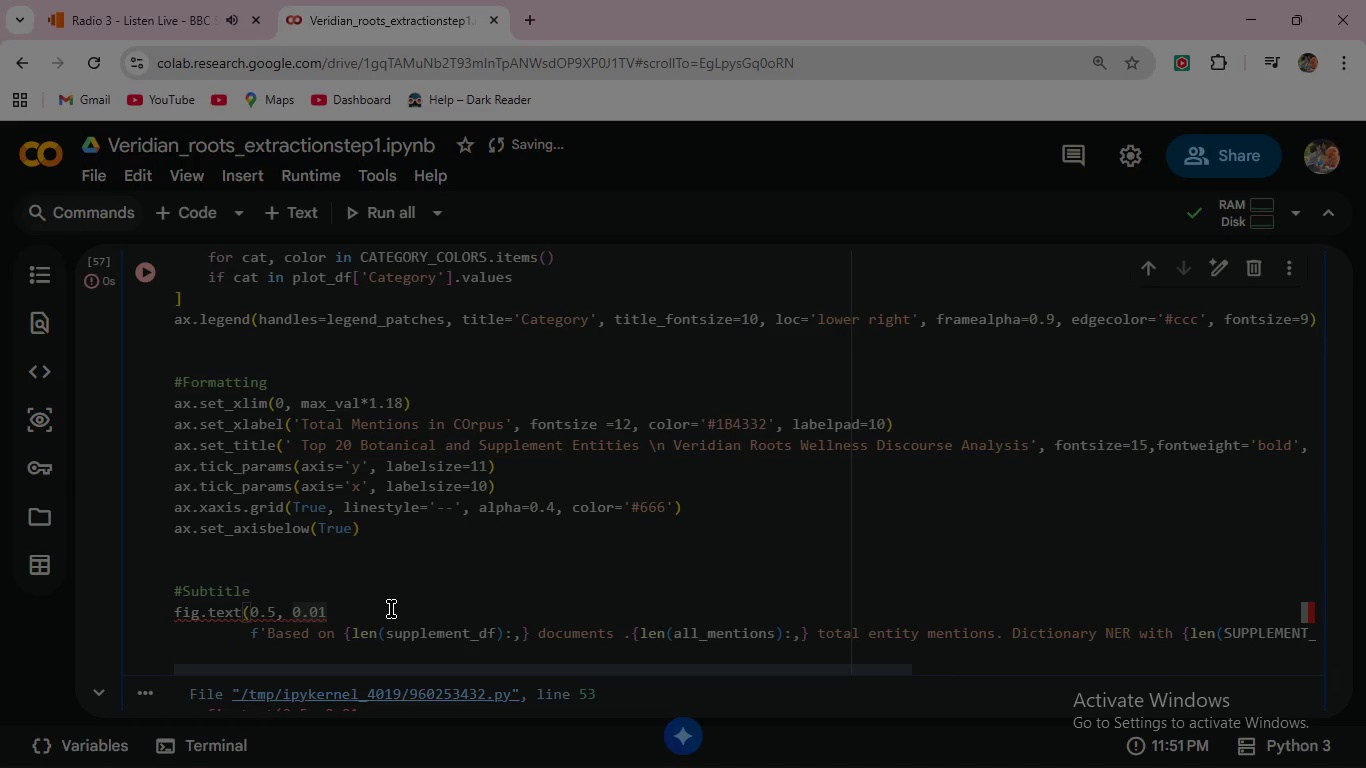 
key(Comma)
 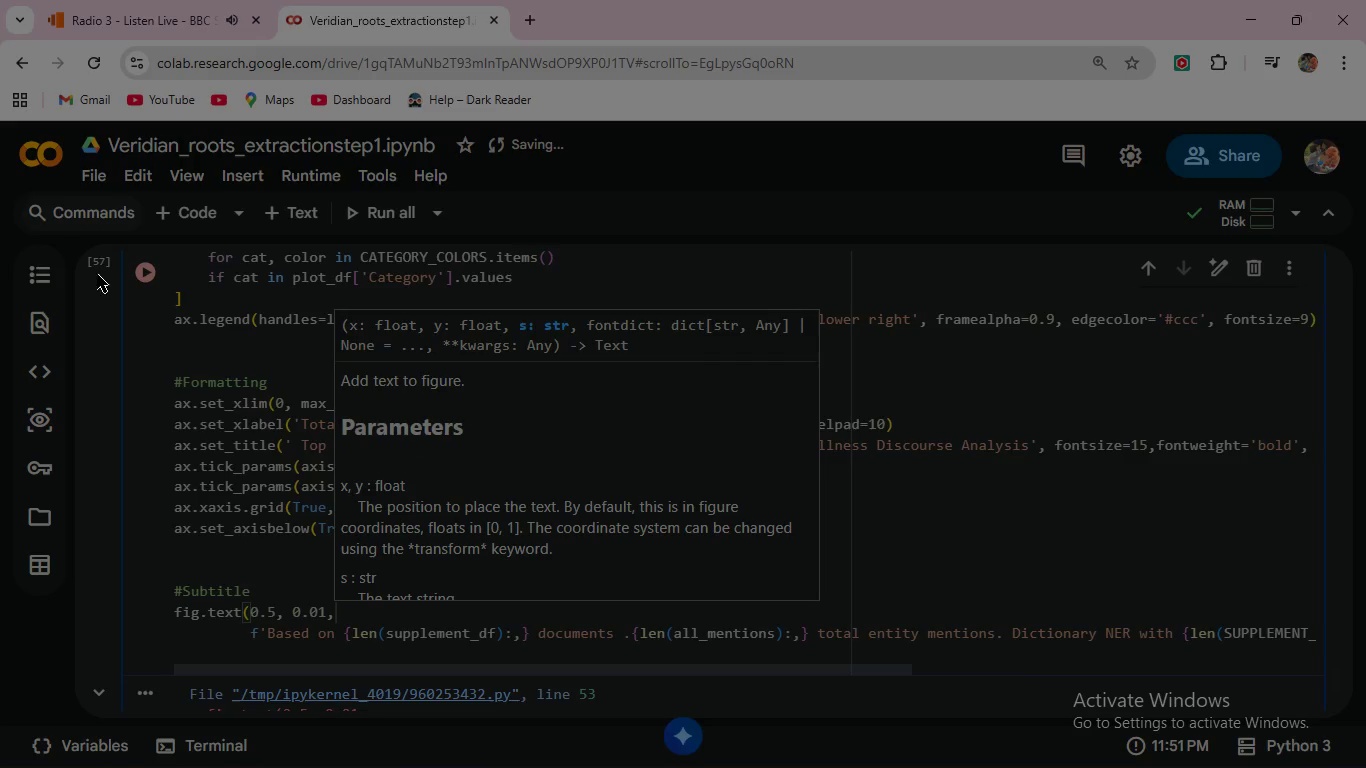 
left_click([140, 272])
 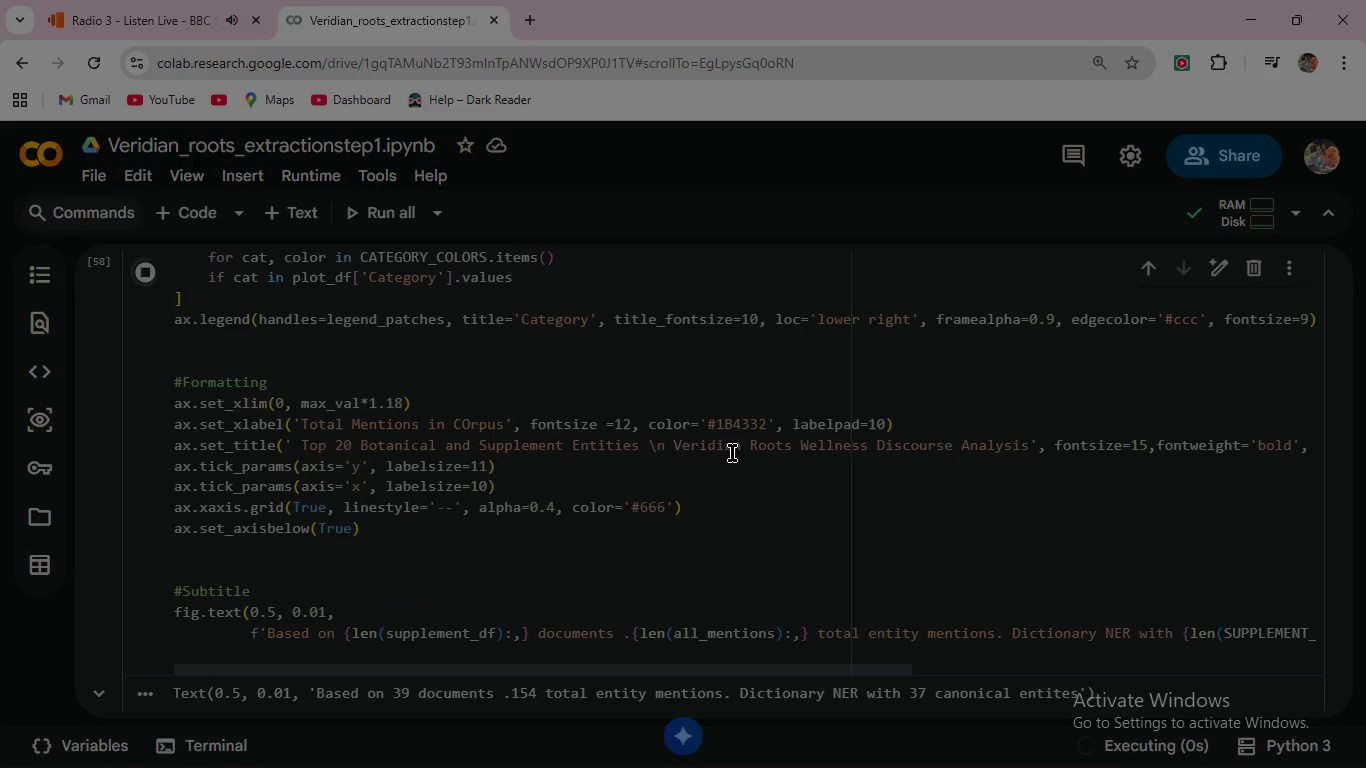 
scroll: coordinate [754, 516], scroll_direction: down, amount: 3.0
 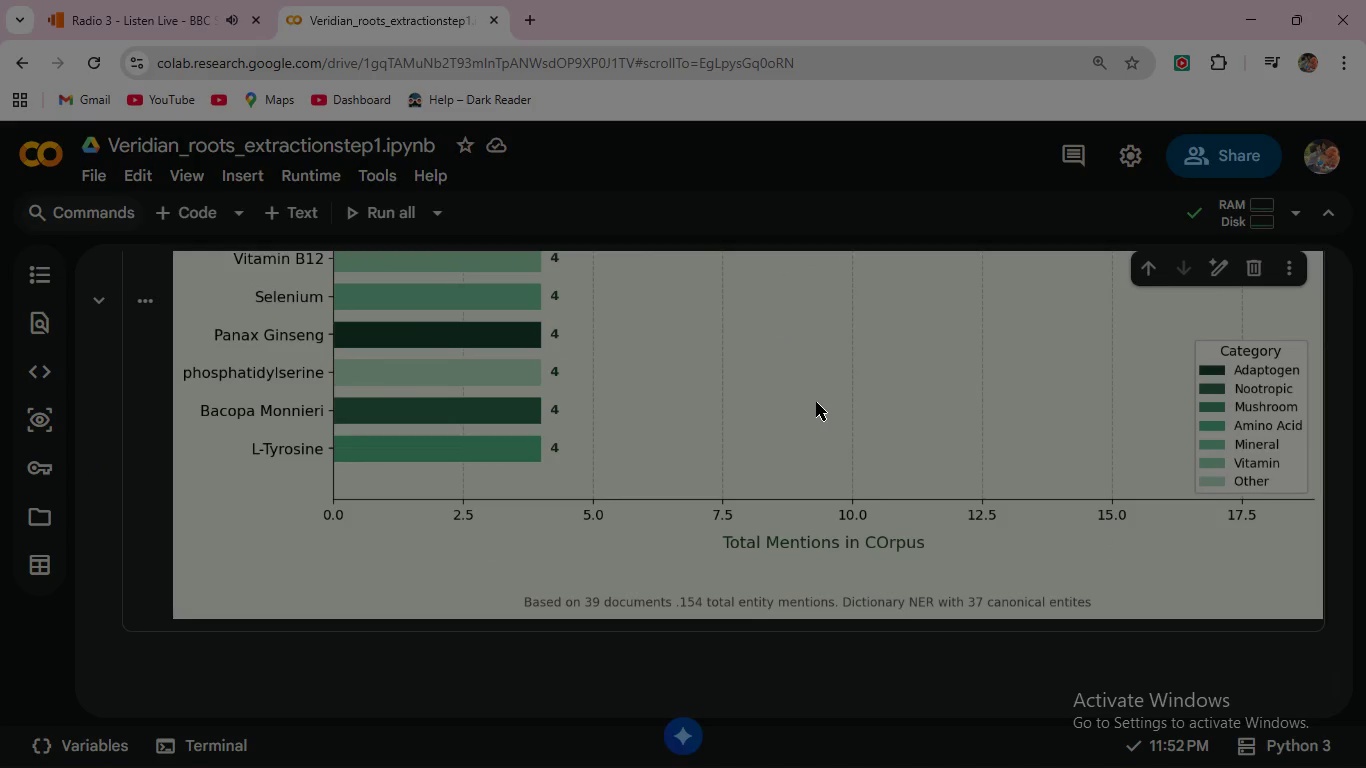 
wait(5.66)
 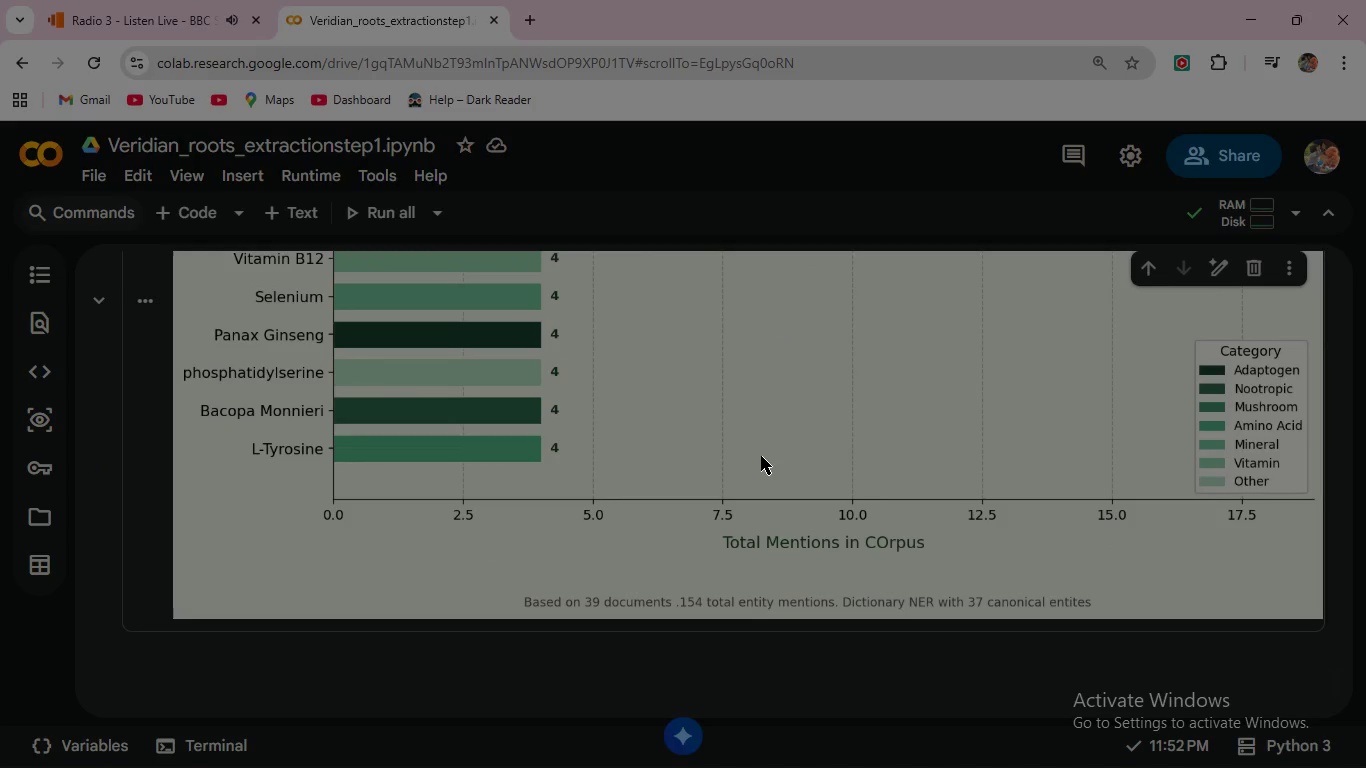 
scroll: coordinate [816, 402], scroll_direction: up, amount: 1.0
 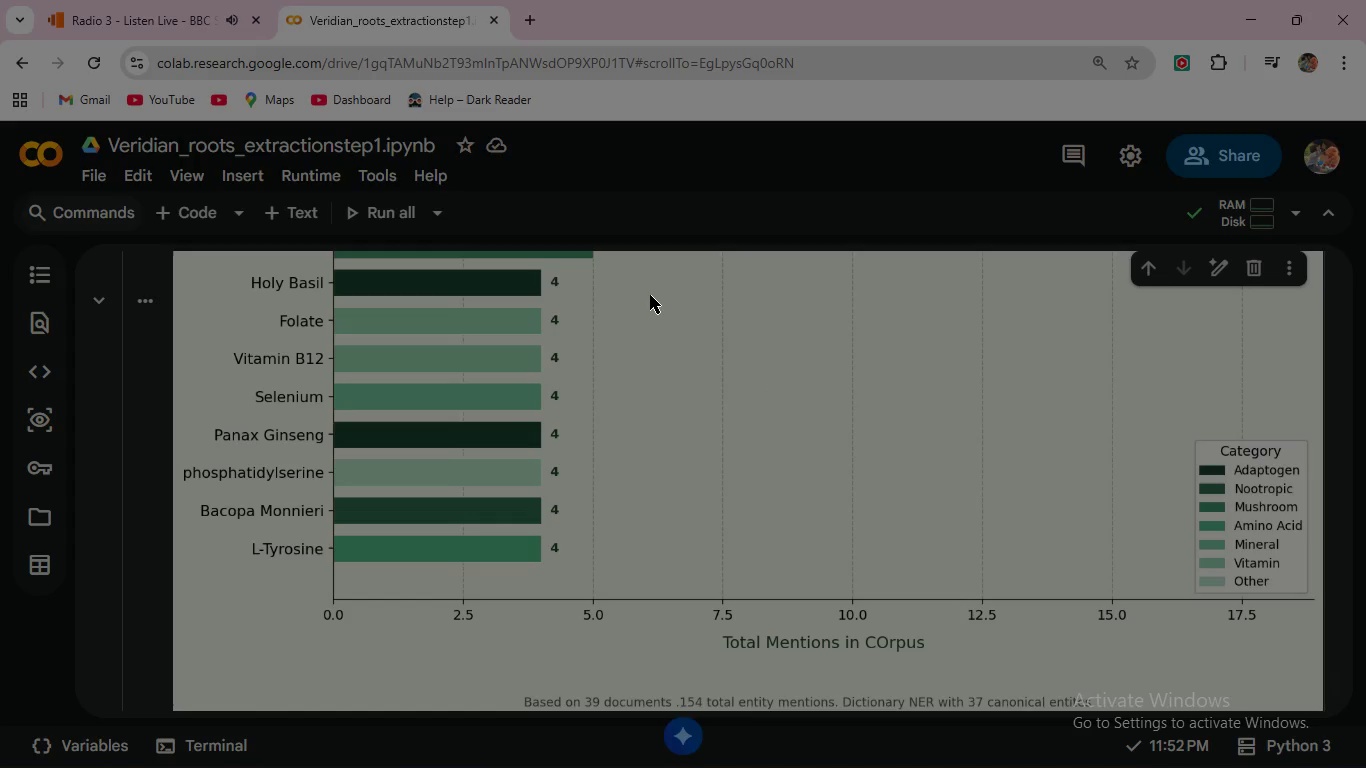 
wait(11.17)
 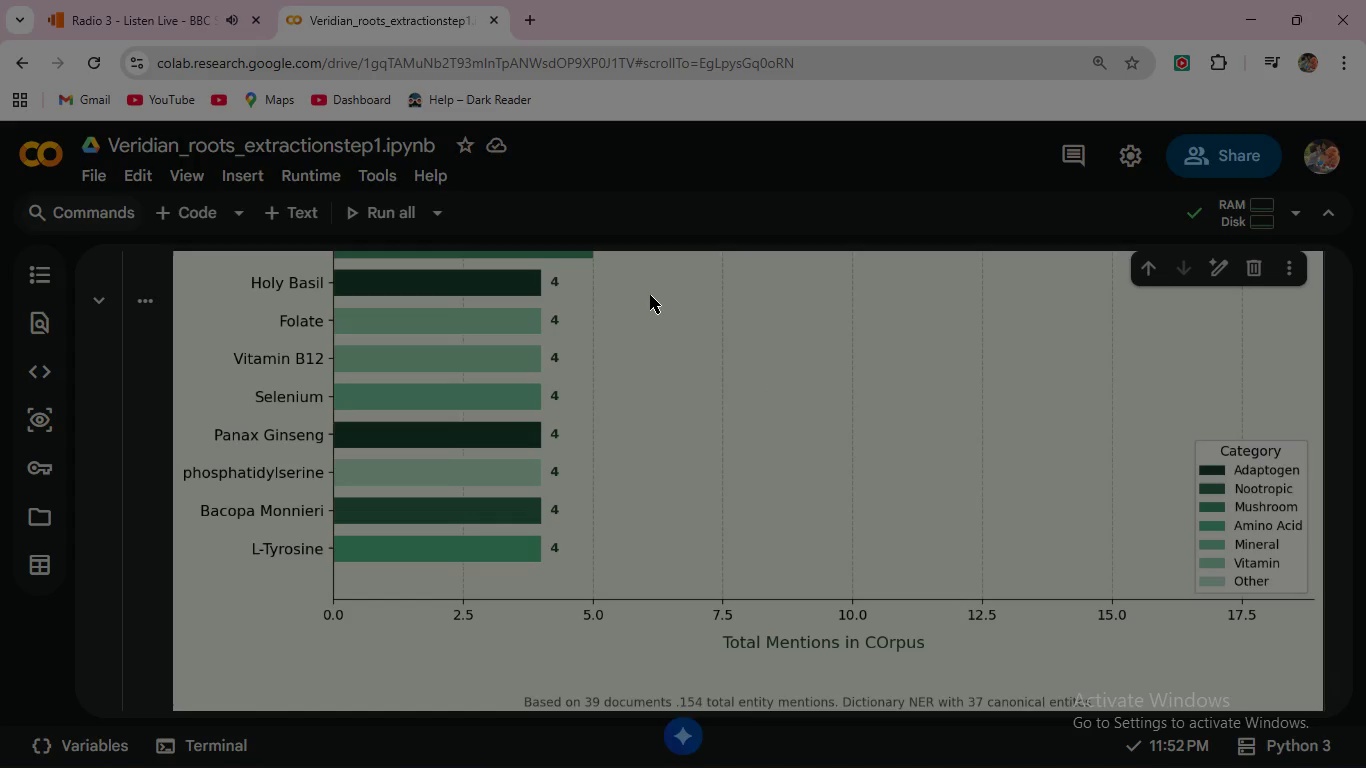 
scroll: coordinate [927, 487], scroll_direction: up, amount: 10.0
 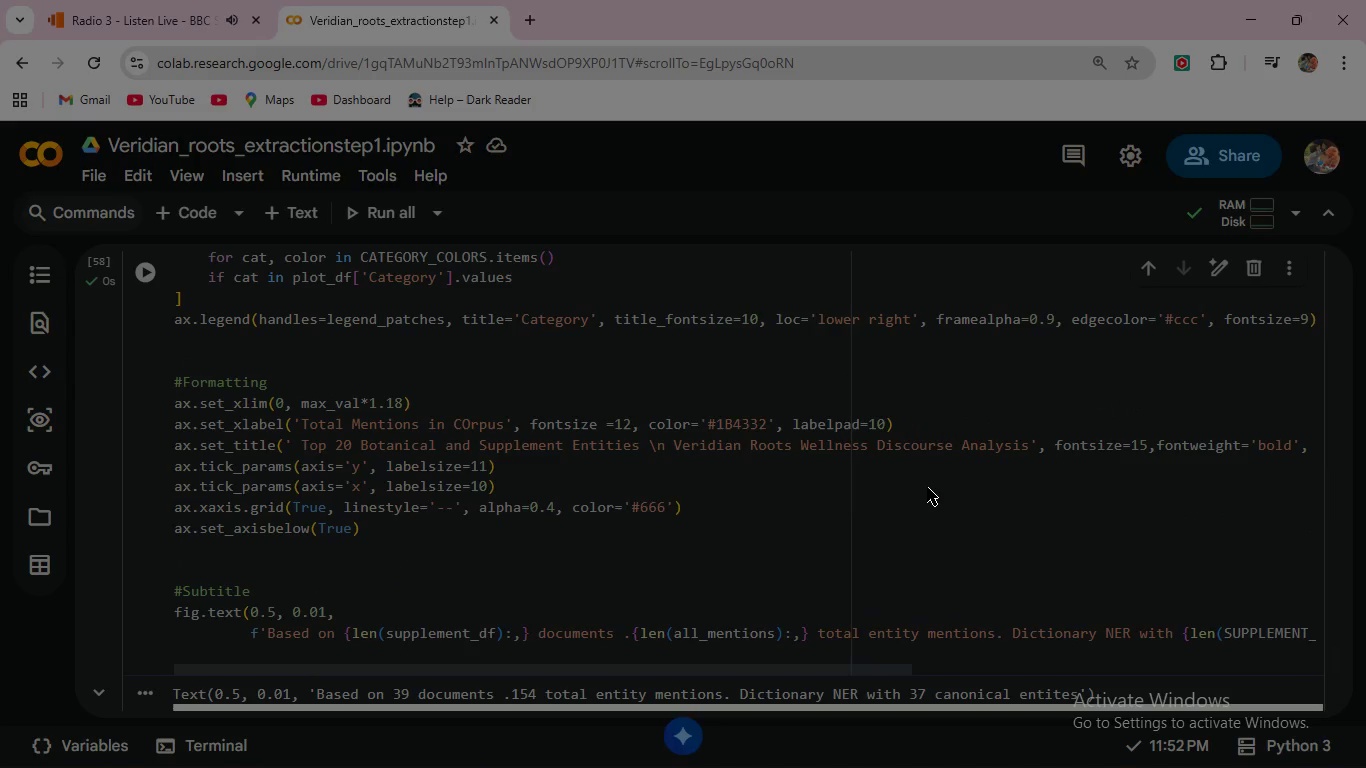 
wait(7.13)
 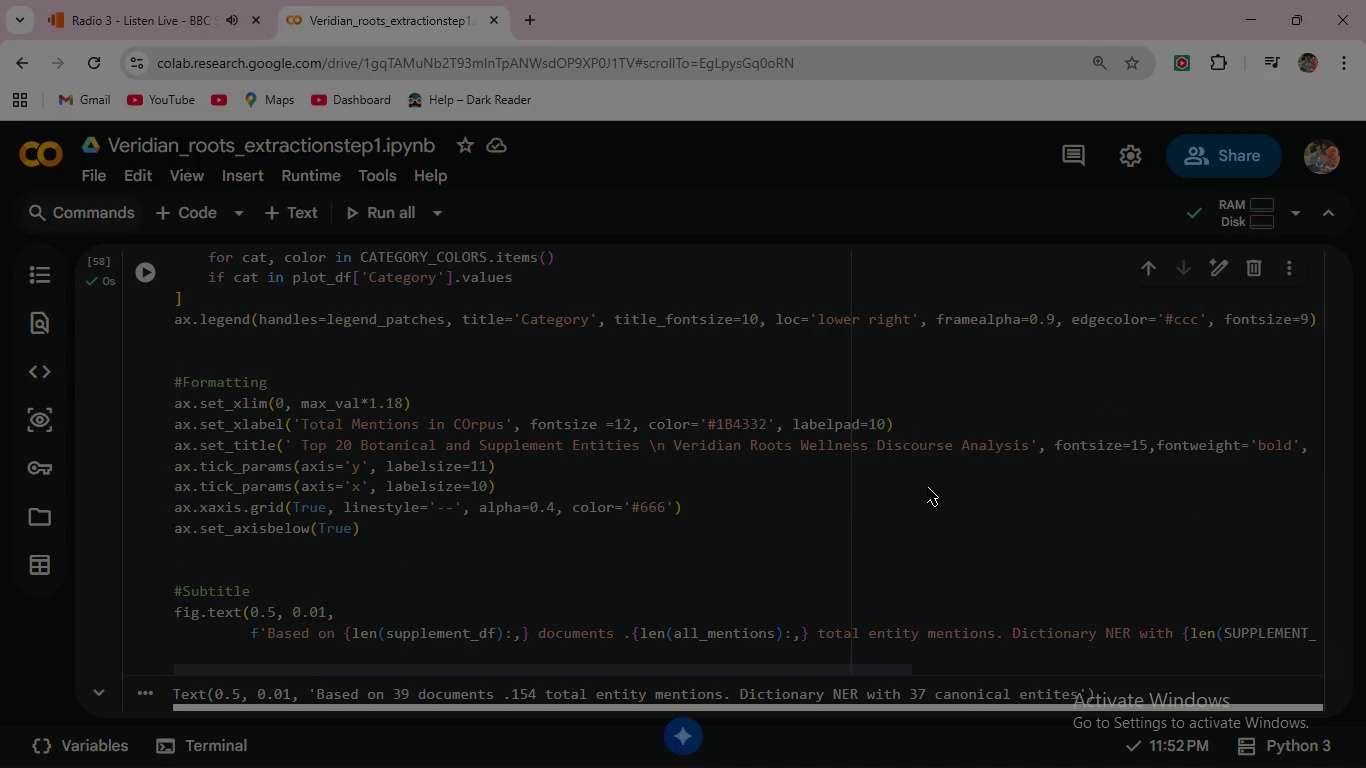 
left_click_drag(start_coordinate=[828, 672], to_coordinate=[1321, 661])
 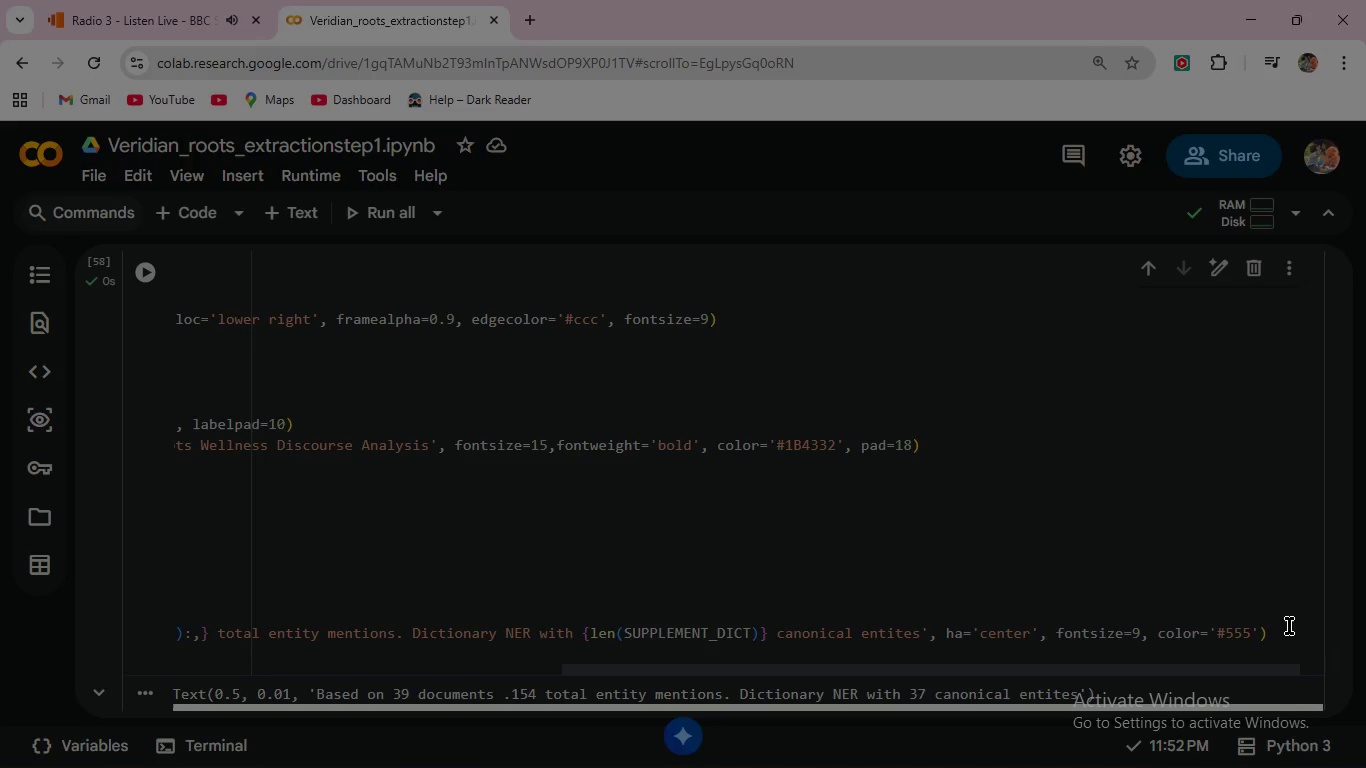 
left_click([1289, 626])
 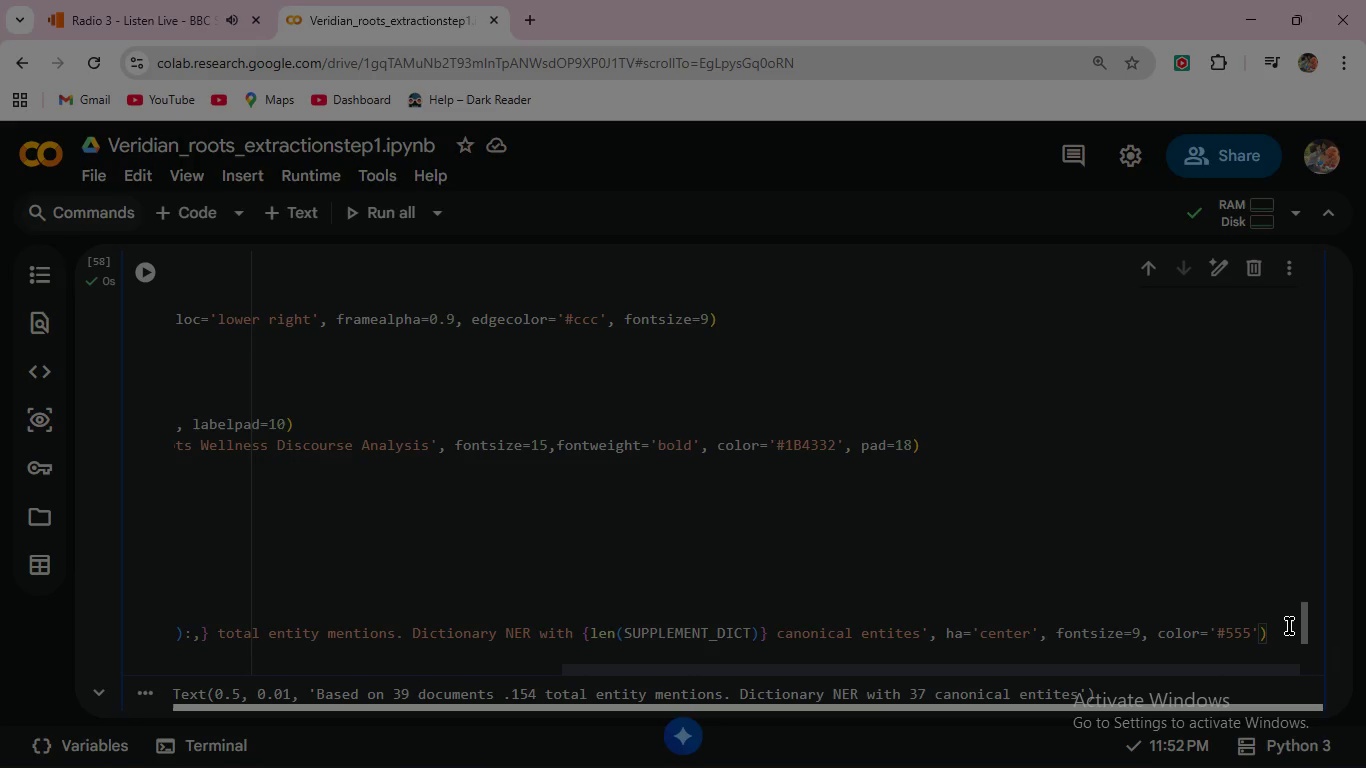 
left_click([1289, 626])
 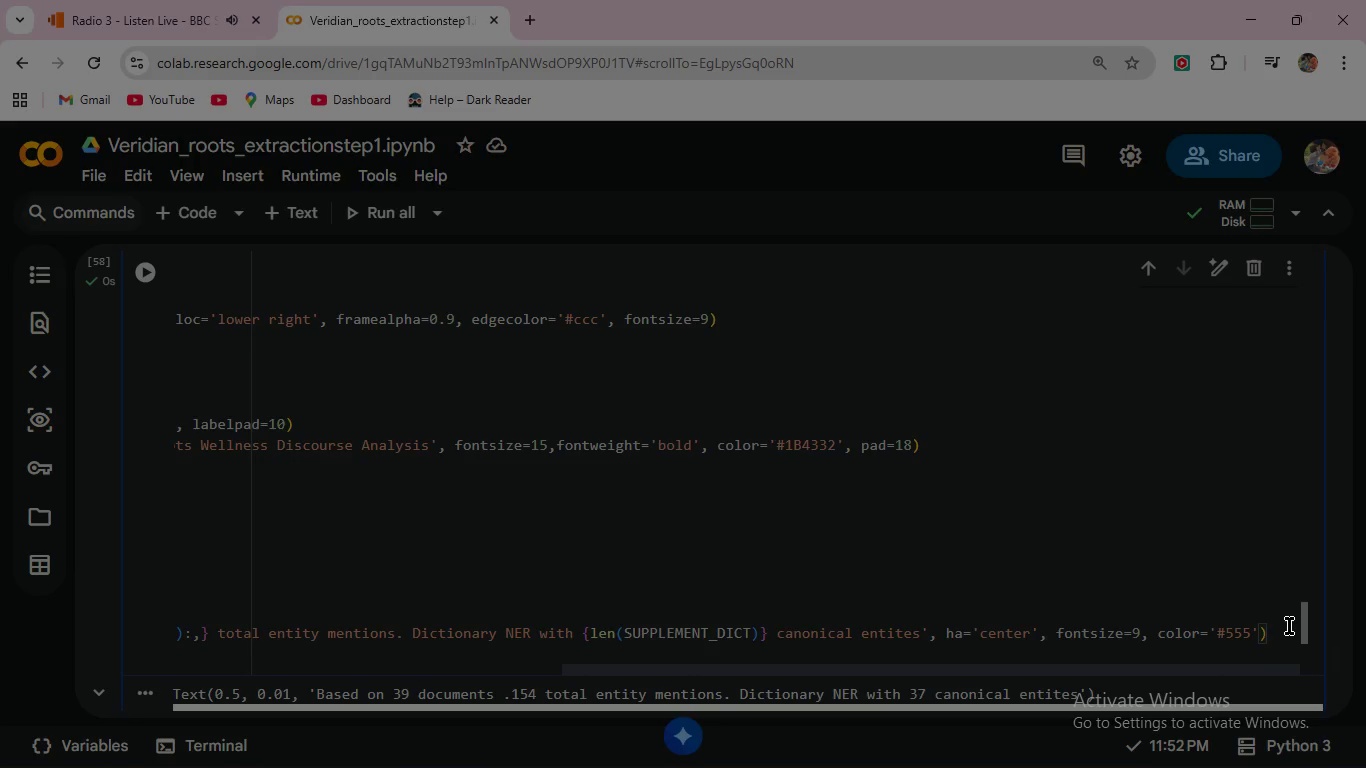 
key(Enter)
 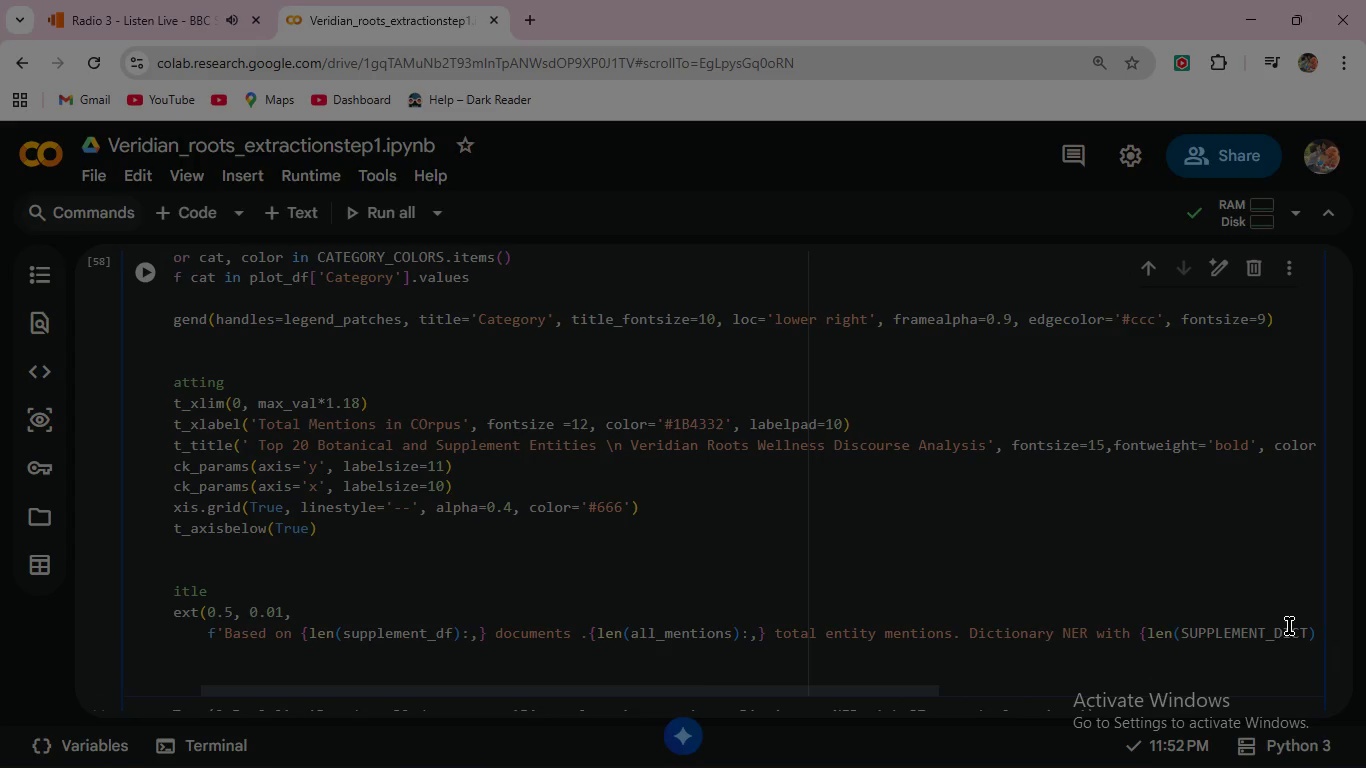 
scroll: coordinate [1126, 455], scroll_direction: down, amount: 2.0
 